 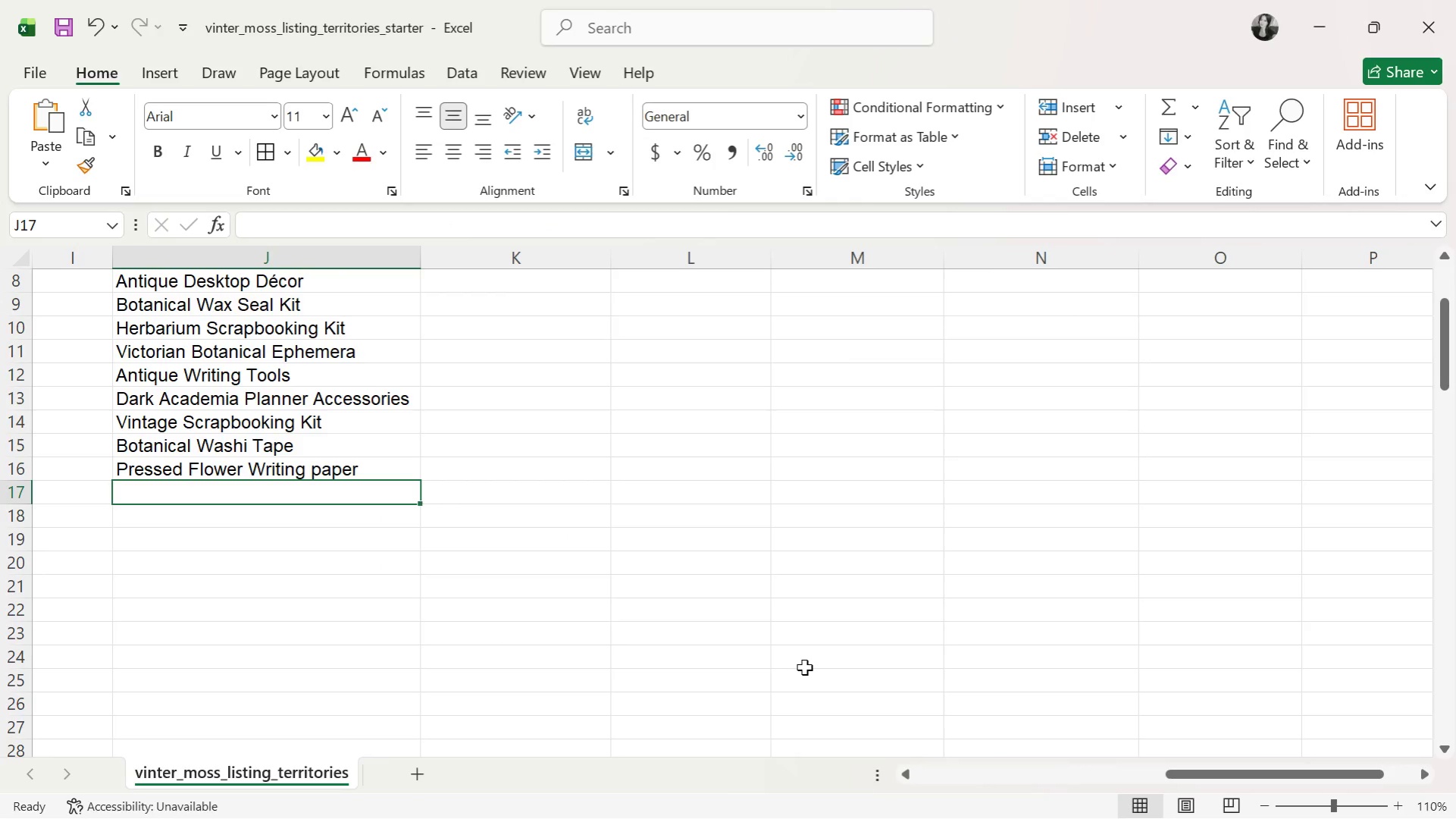 
left_click([372, 478])
 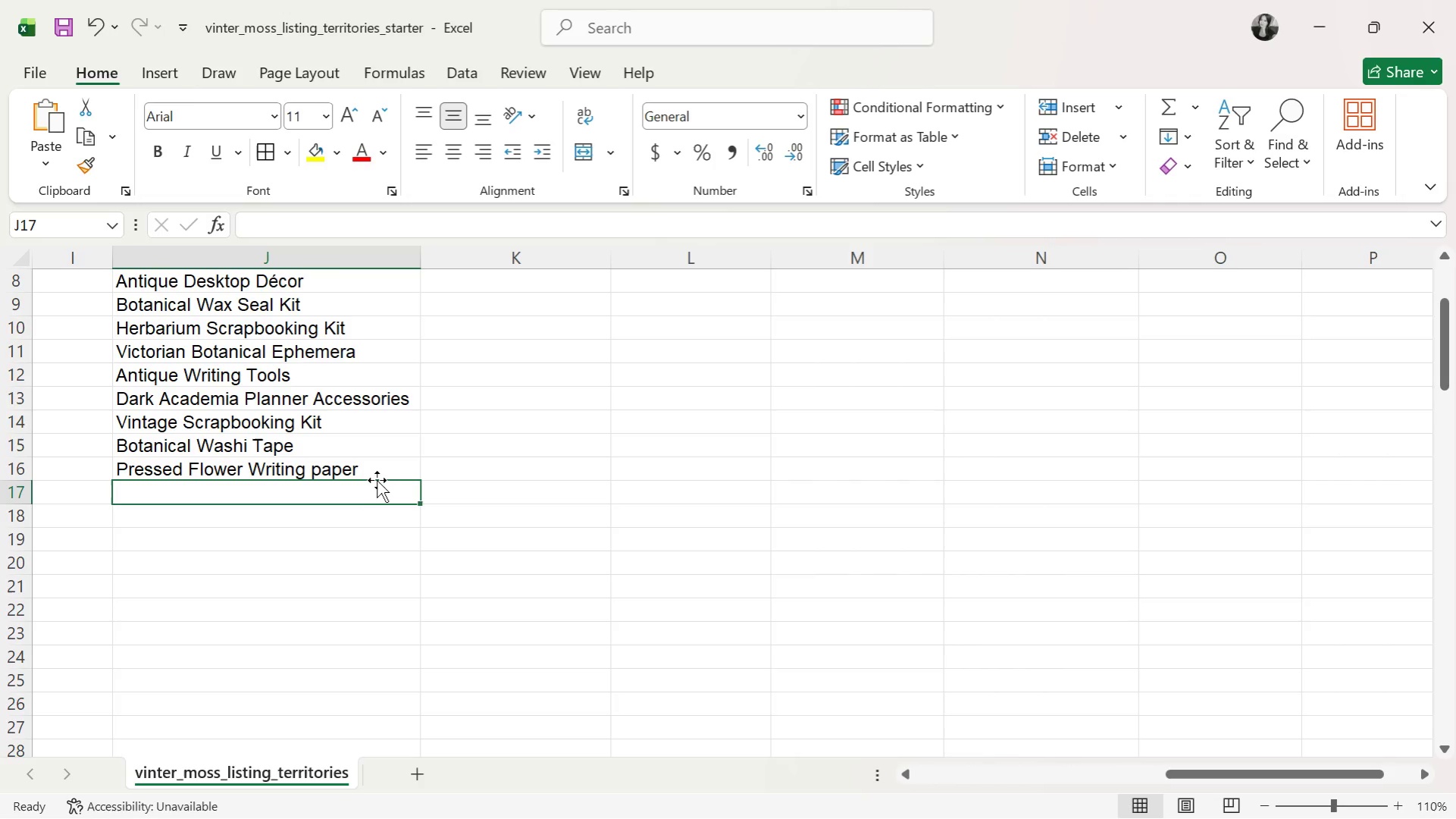 
double_click([340, 469])
 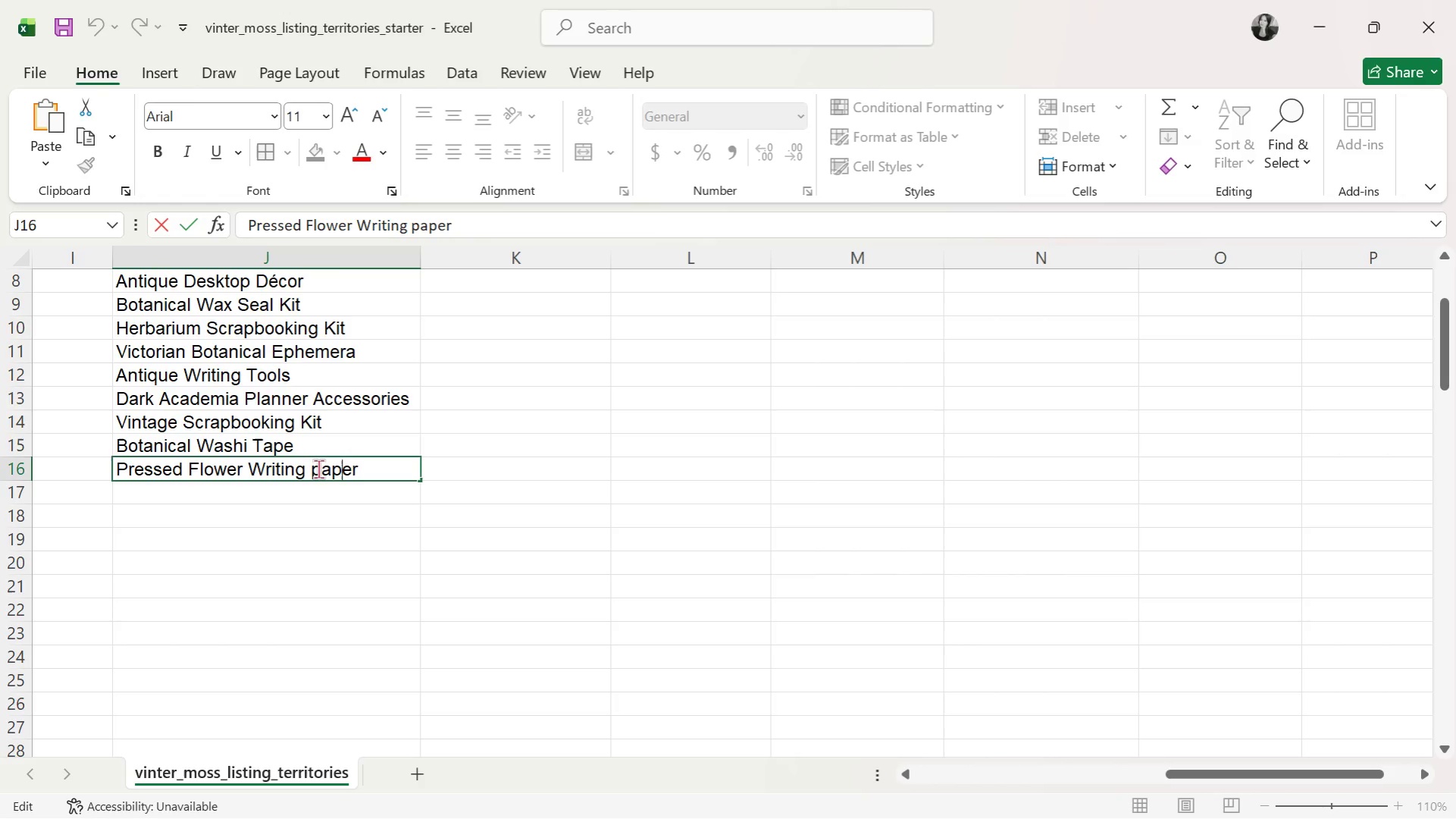 
left_click([318, 469])
 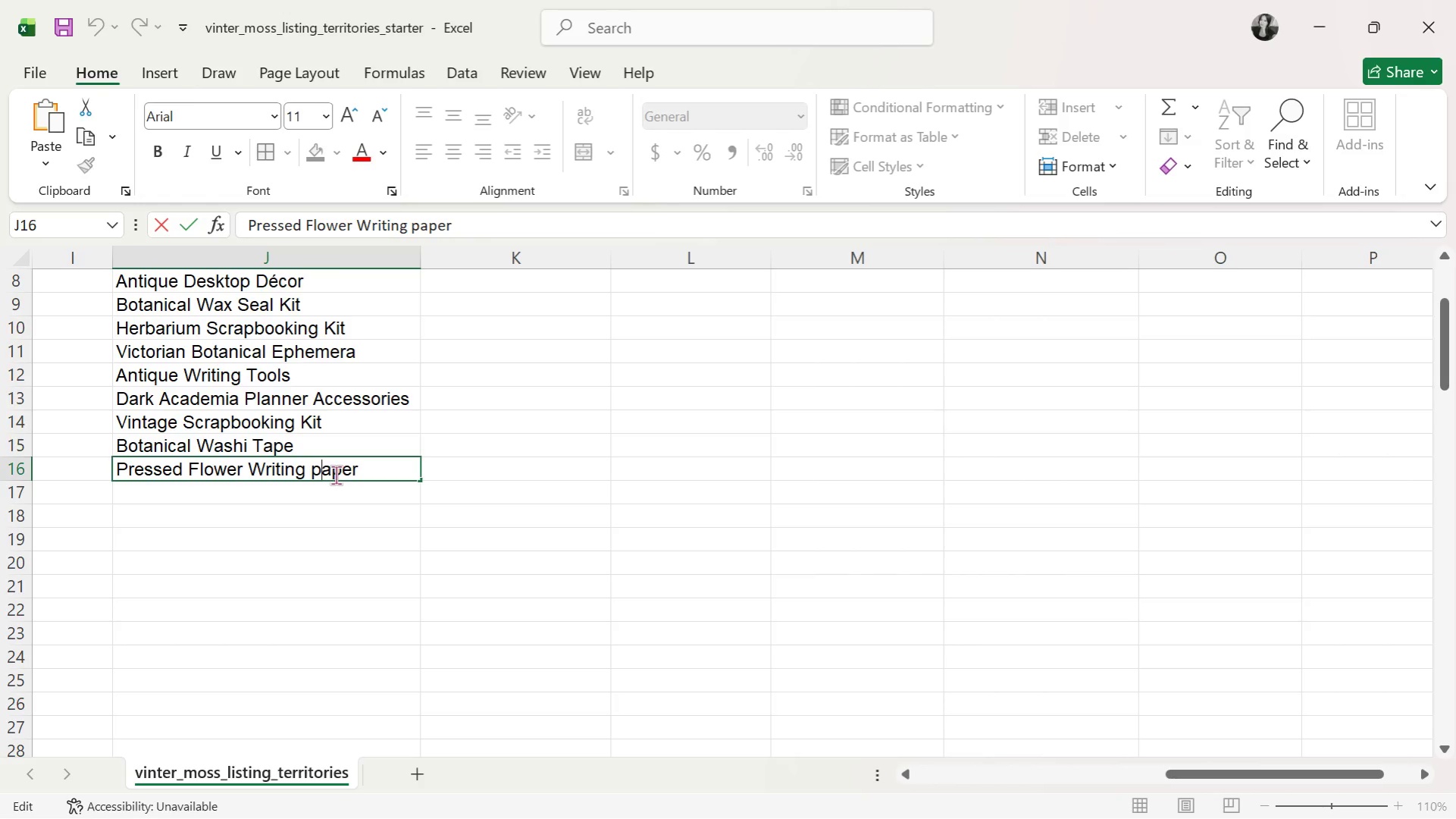 
key(Backspace)
 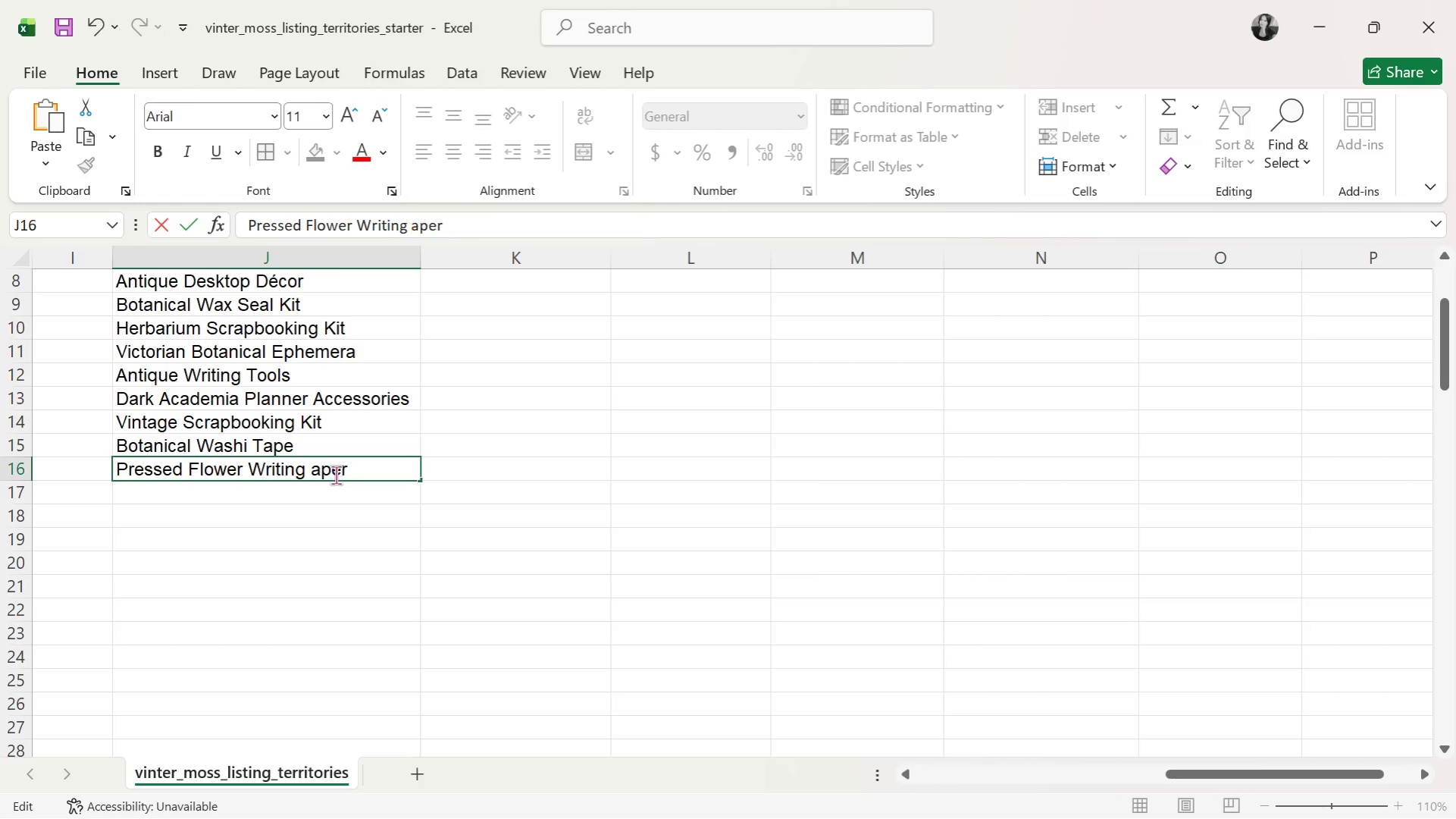 
key(CapsLock)
 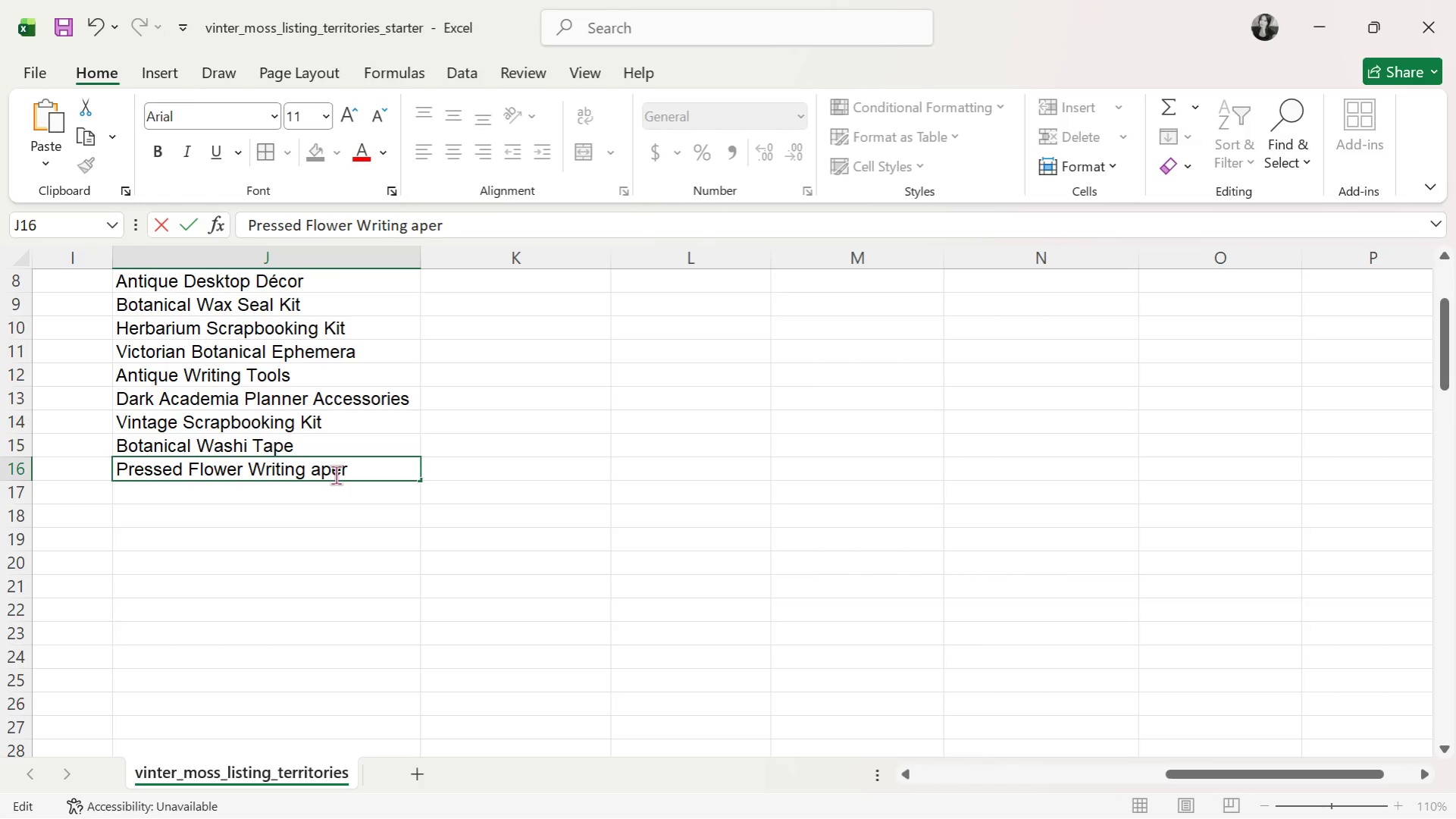 
key(P)
 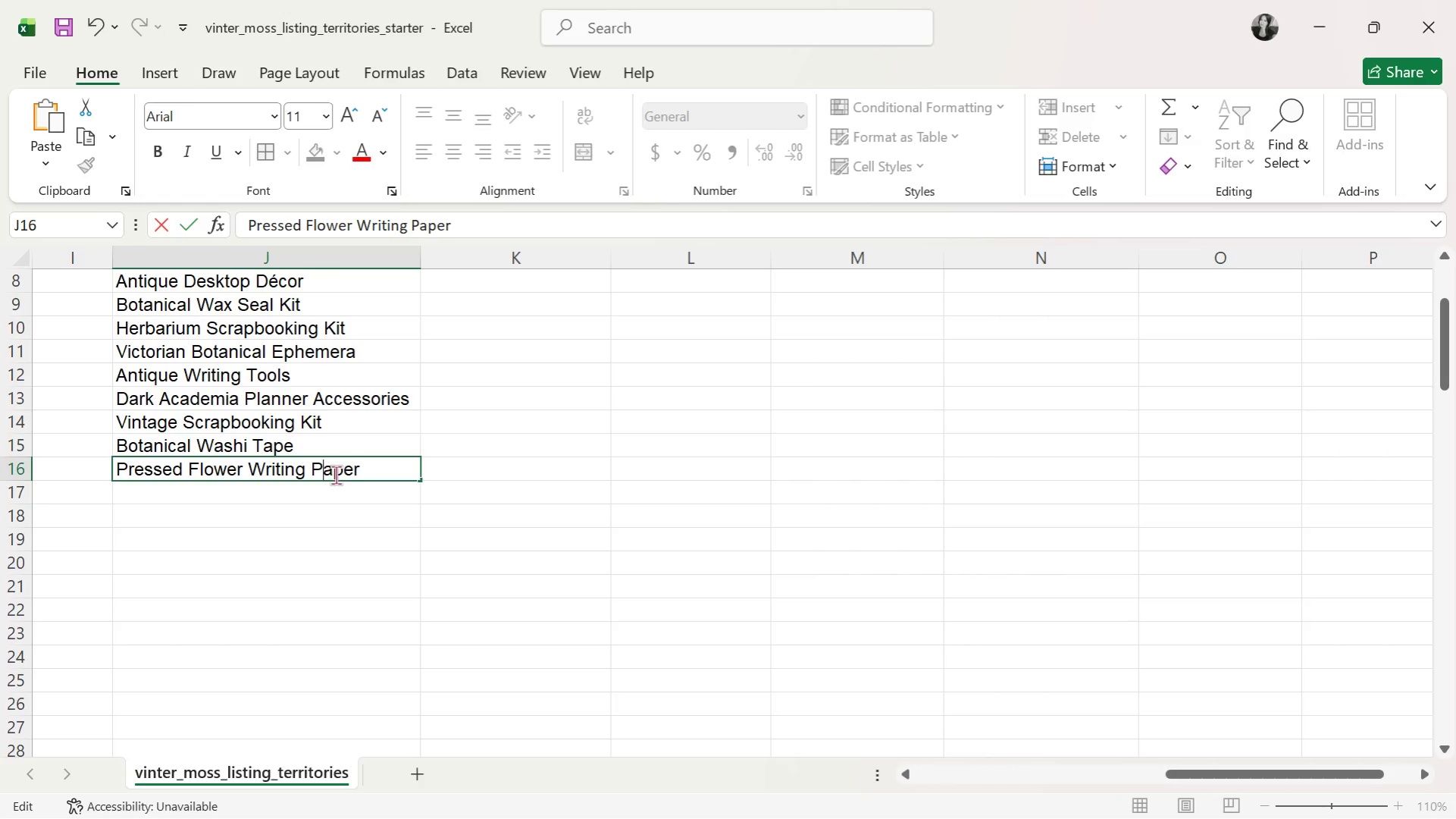 
key(Enter)
 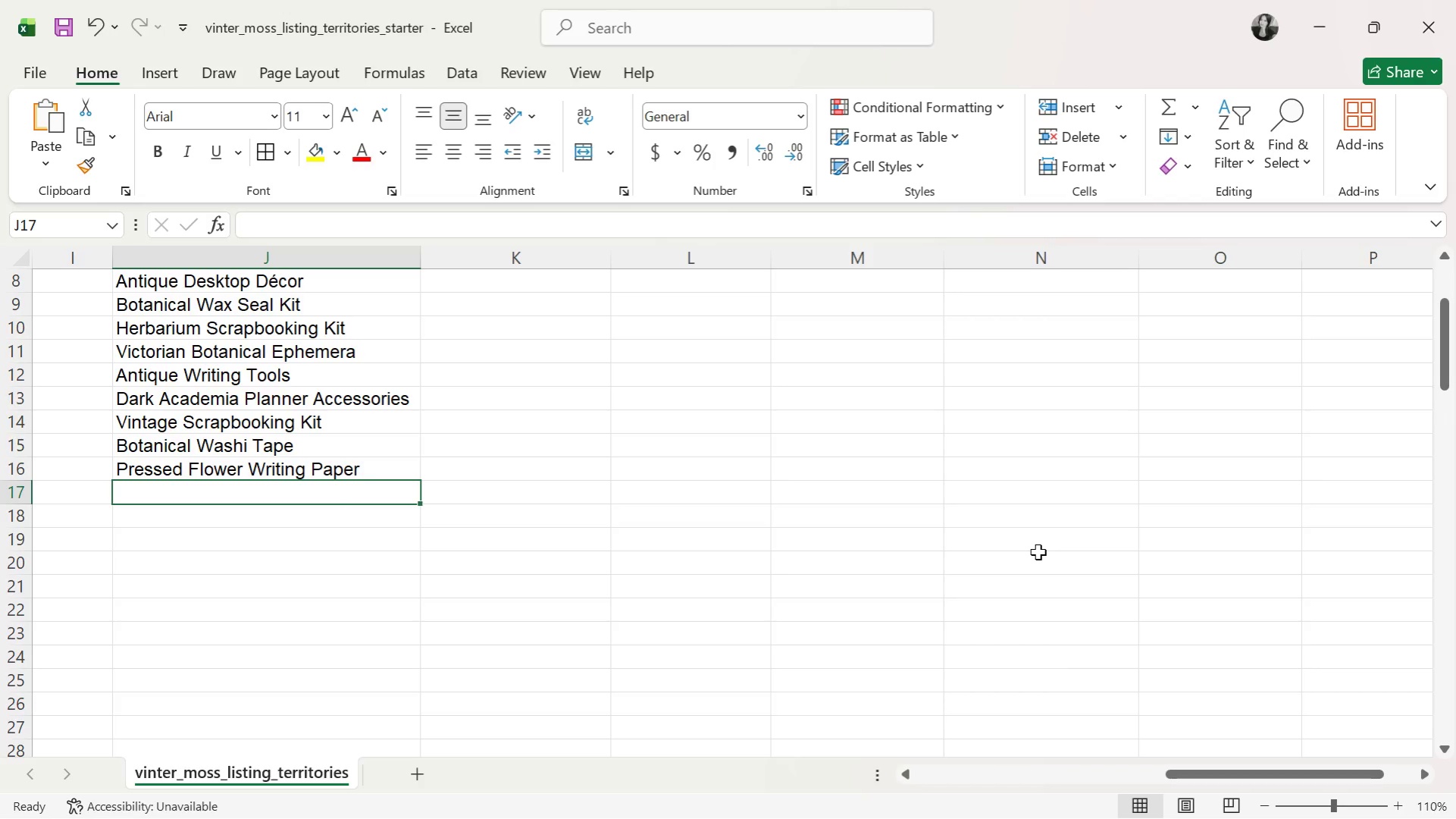 
wait(26.33)
 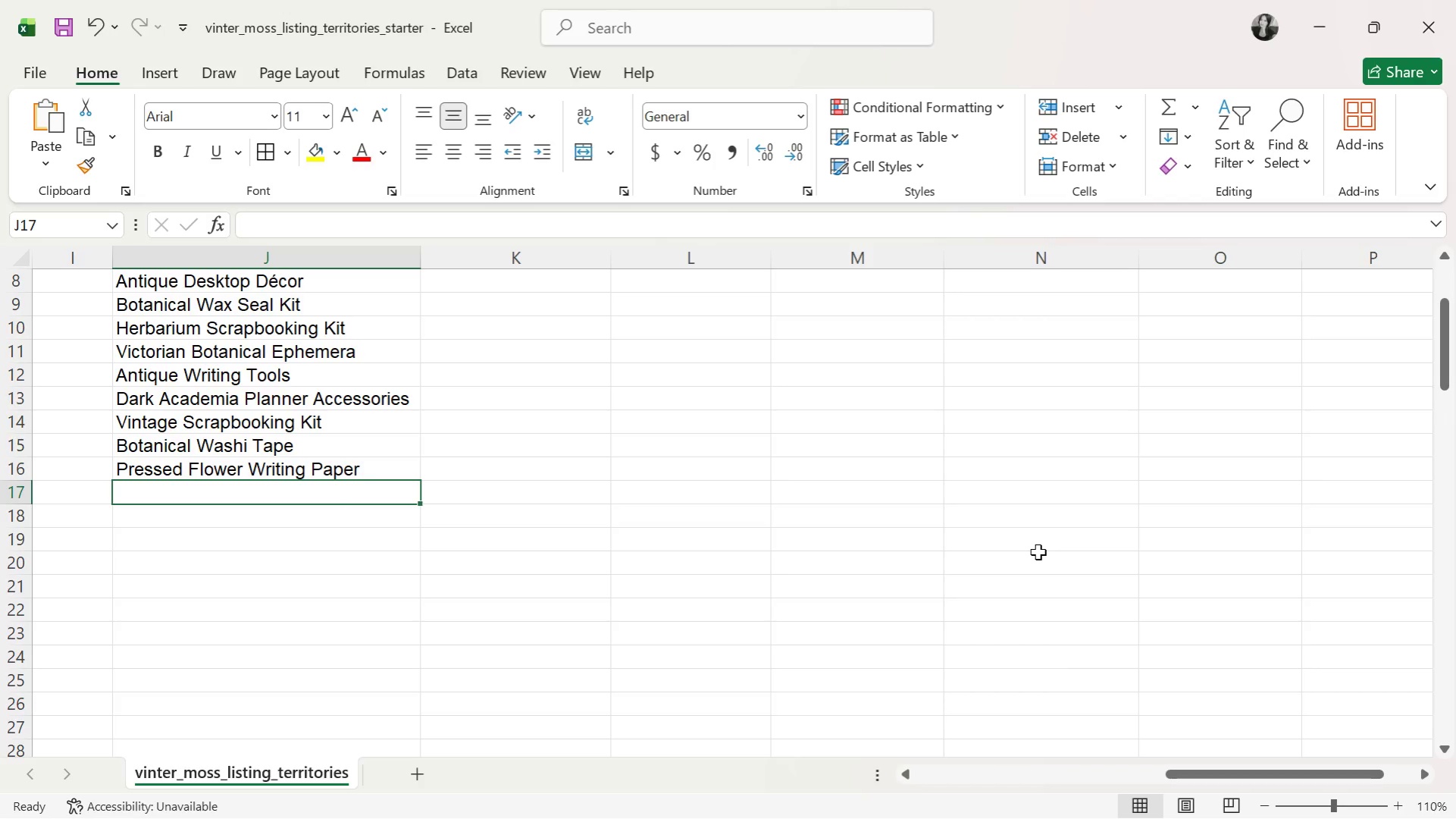 
left_click([263, 477])
 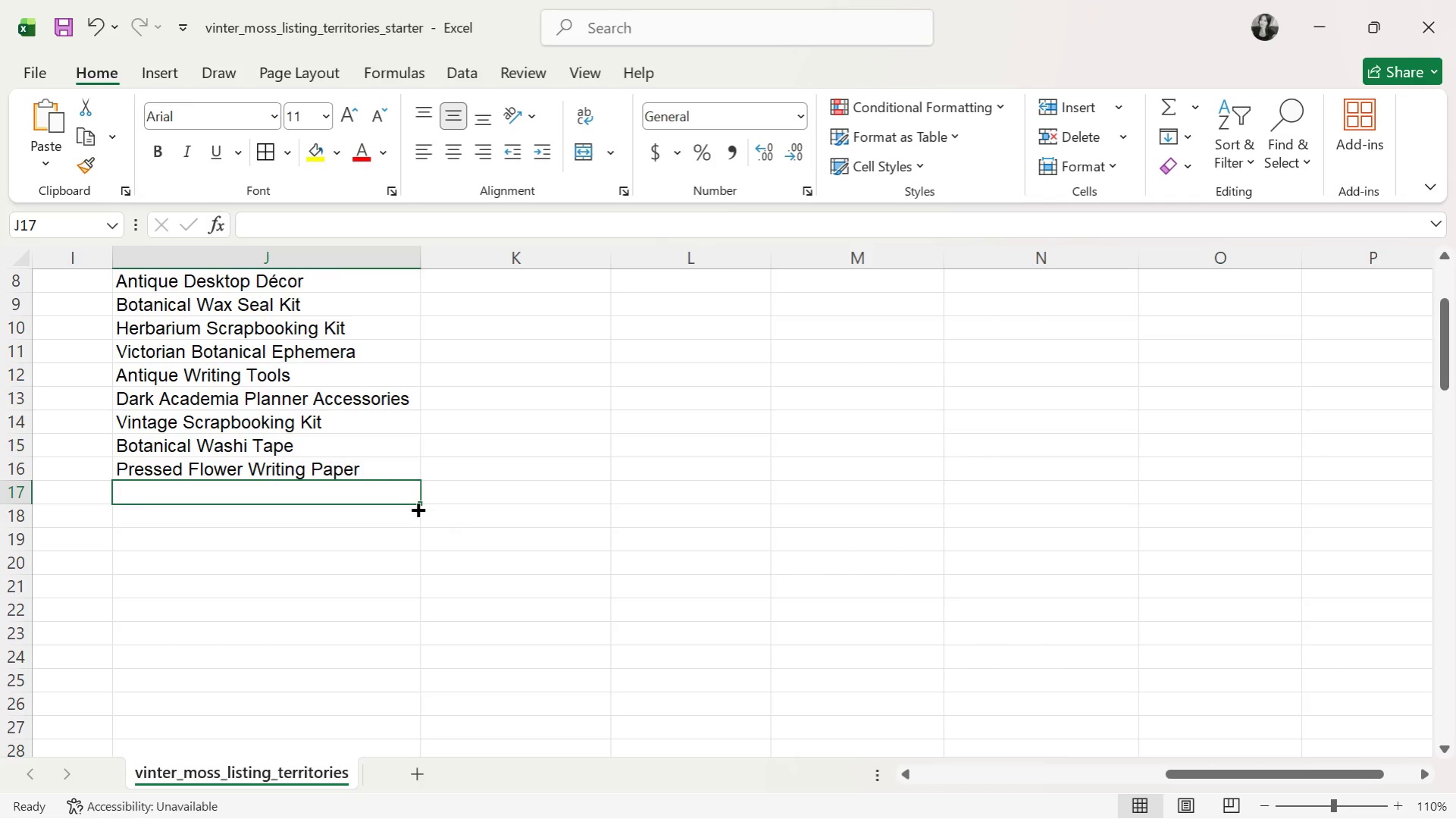 
left_click([380, 469])
 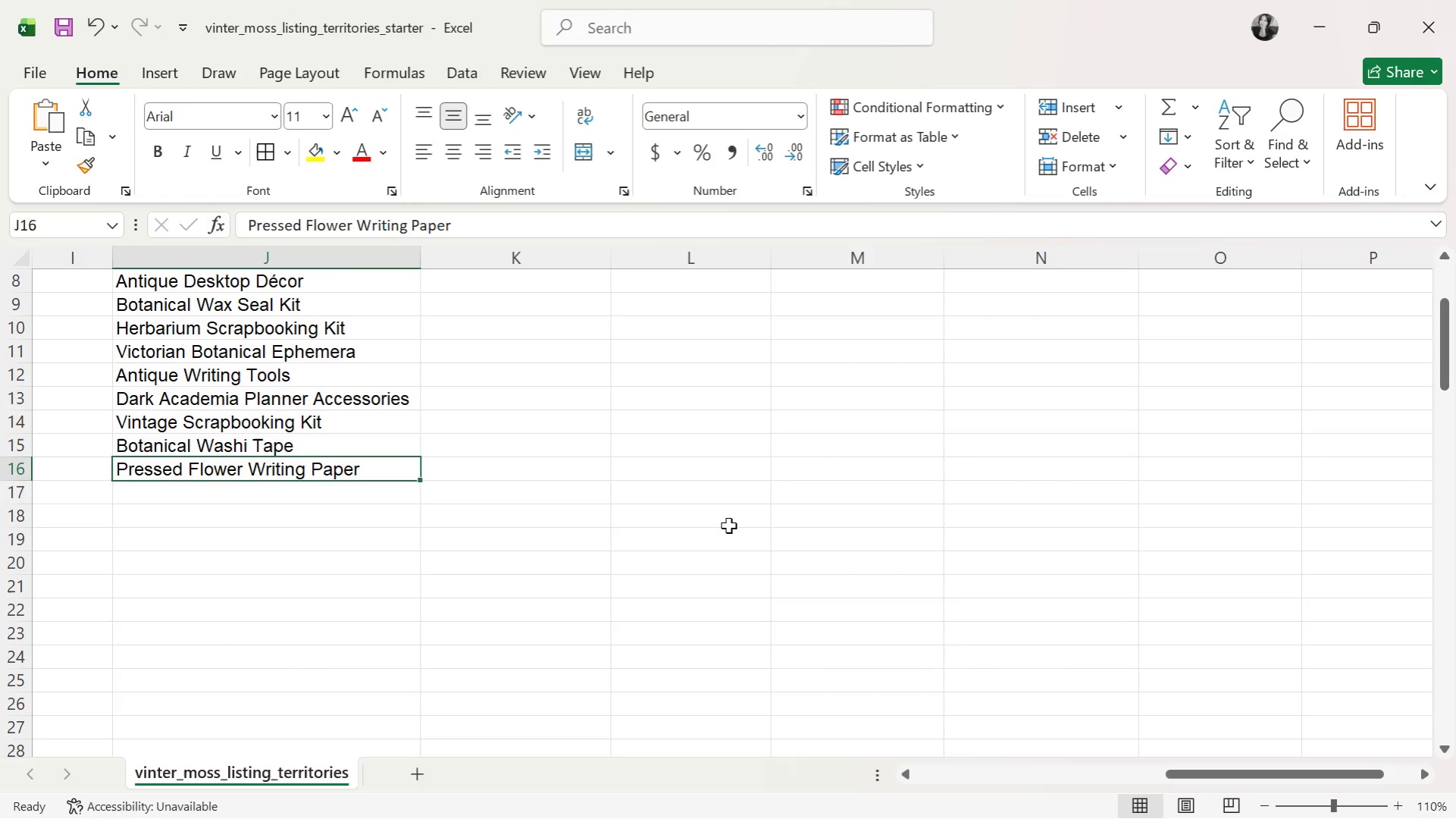 
key(ArrowDown)
 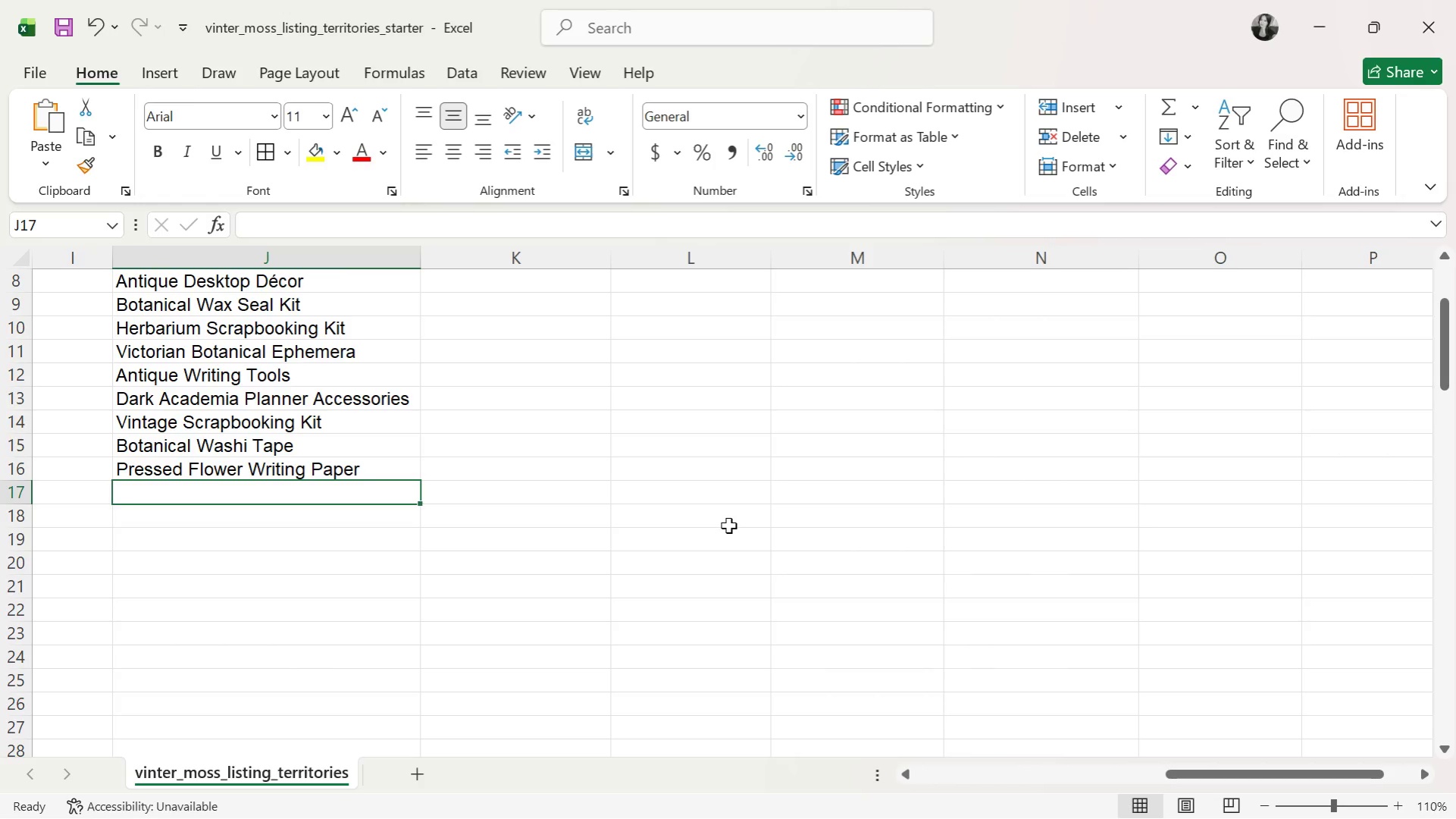 
key(ArrowUp)
 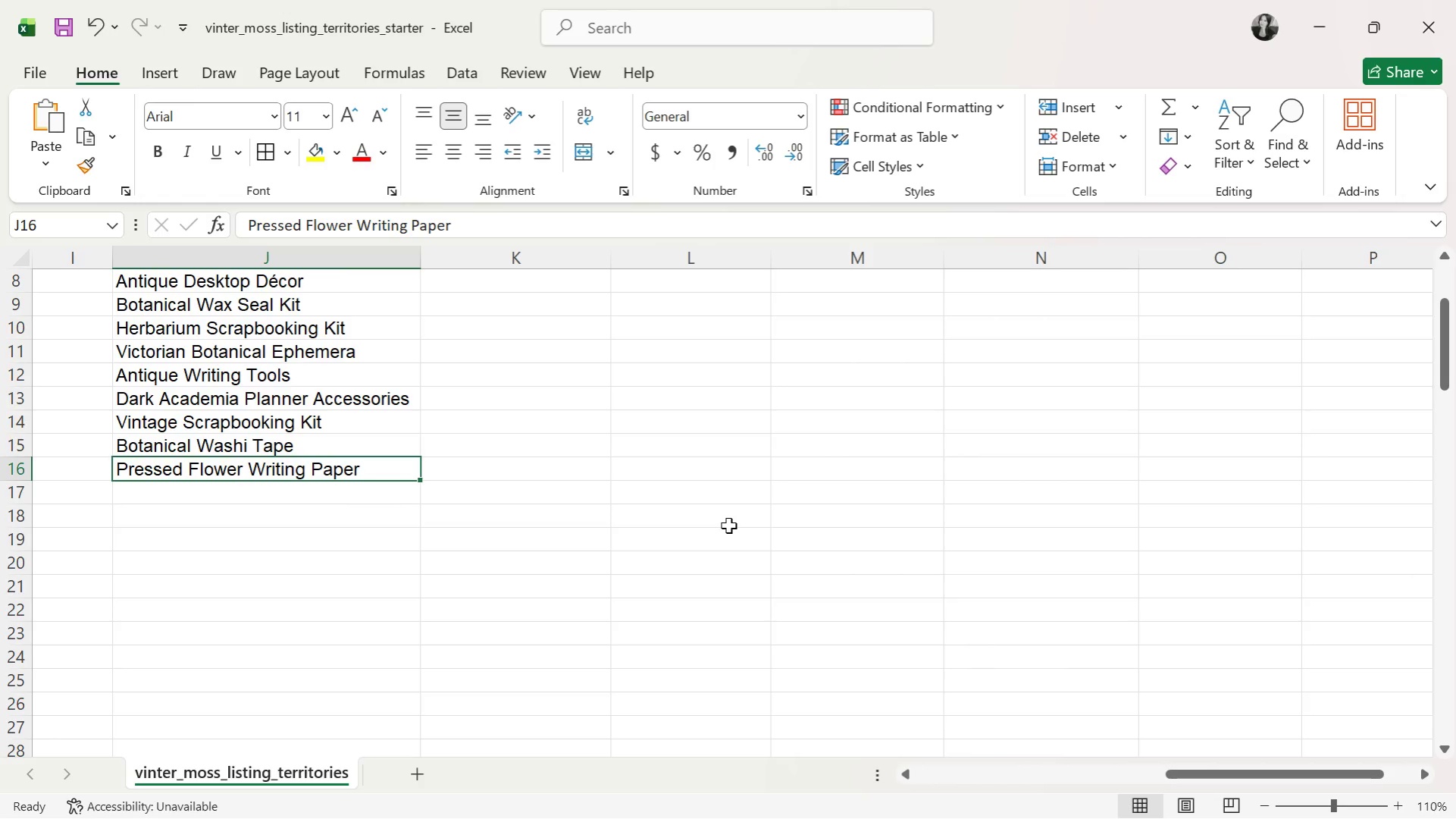 
key(ArrowDown)
 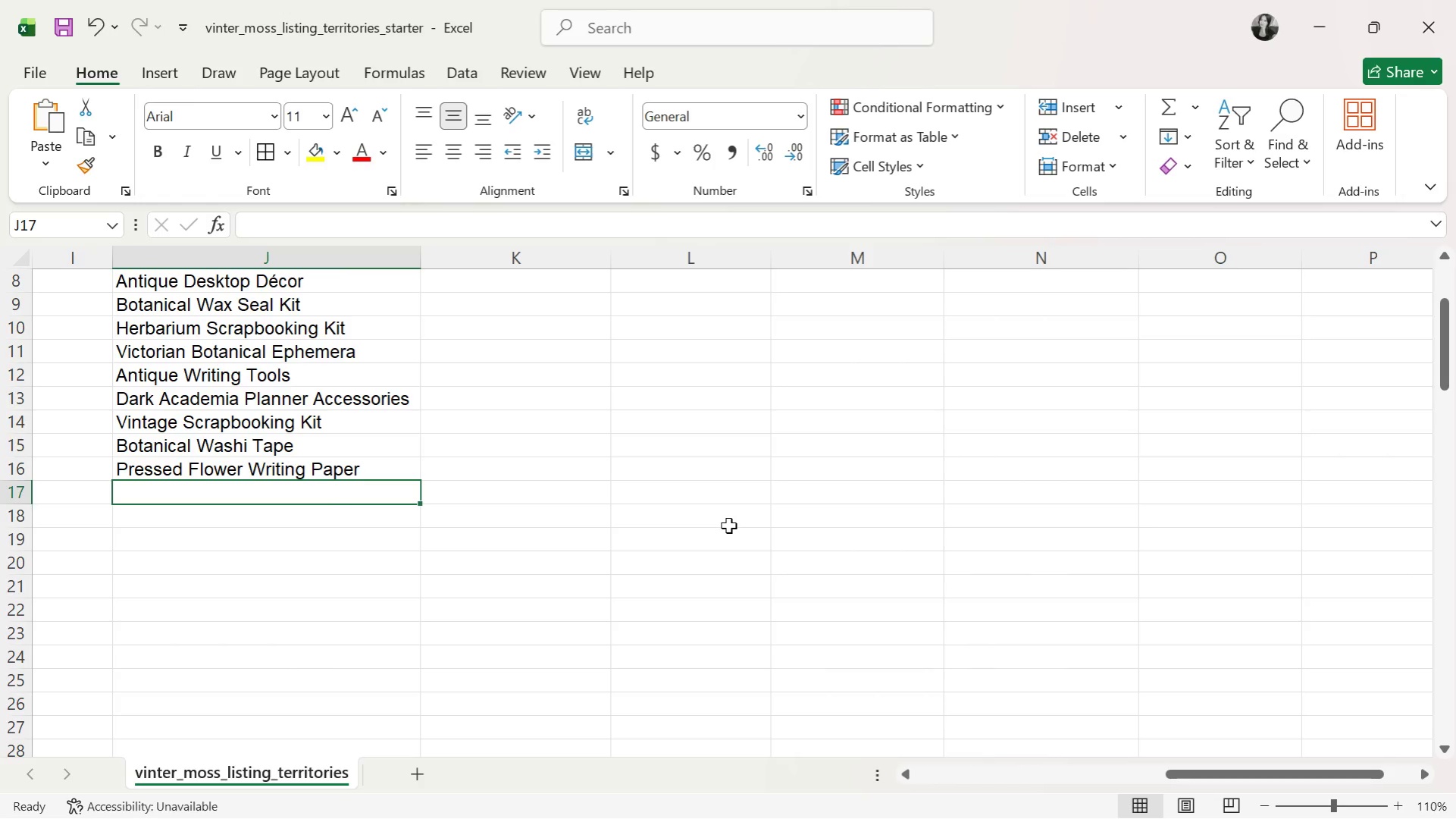 
type(c)
key(Backspace)
type(d)
key(Backspace)
type(Dark Academia )
 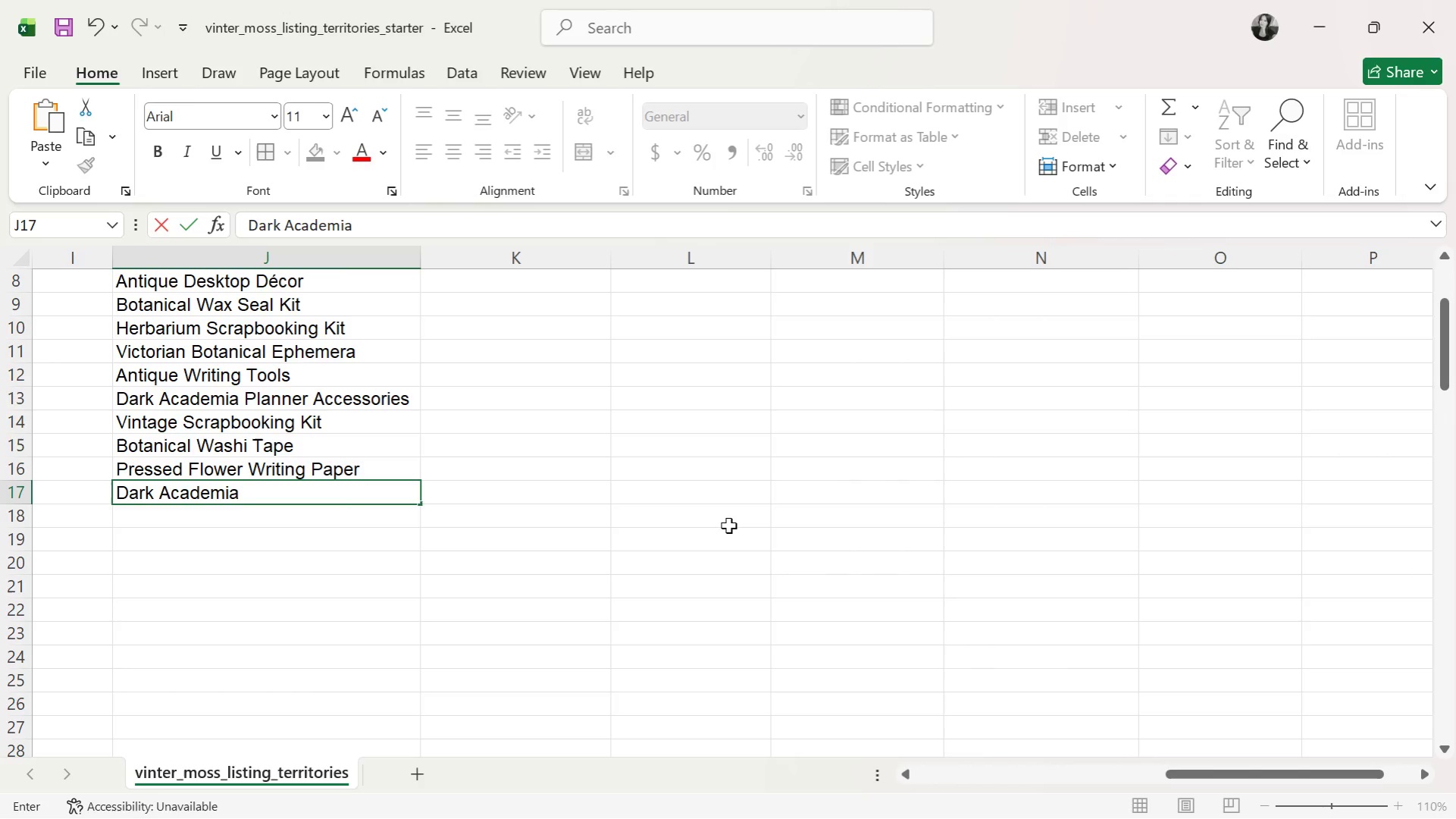 
wait(6.44)
 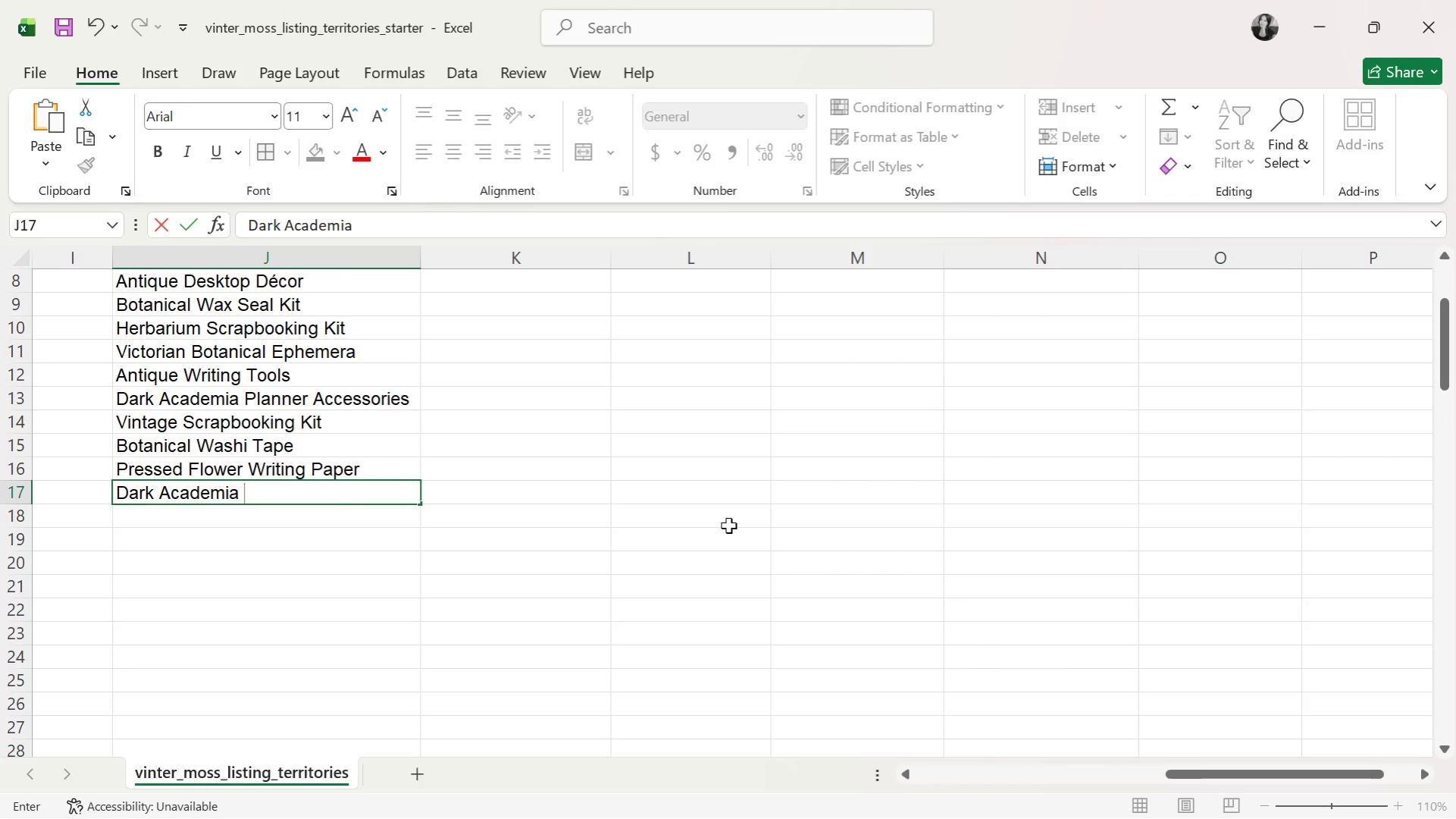 
type(Desk Ass)
key(Backspace)
key(Backspace)
type(ccessorie Set)
 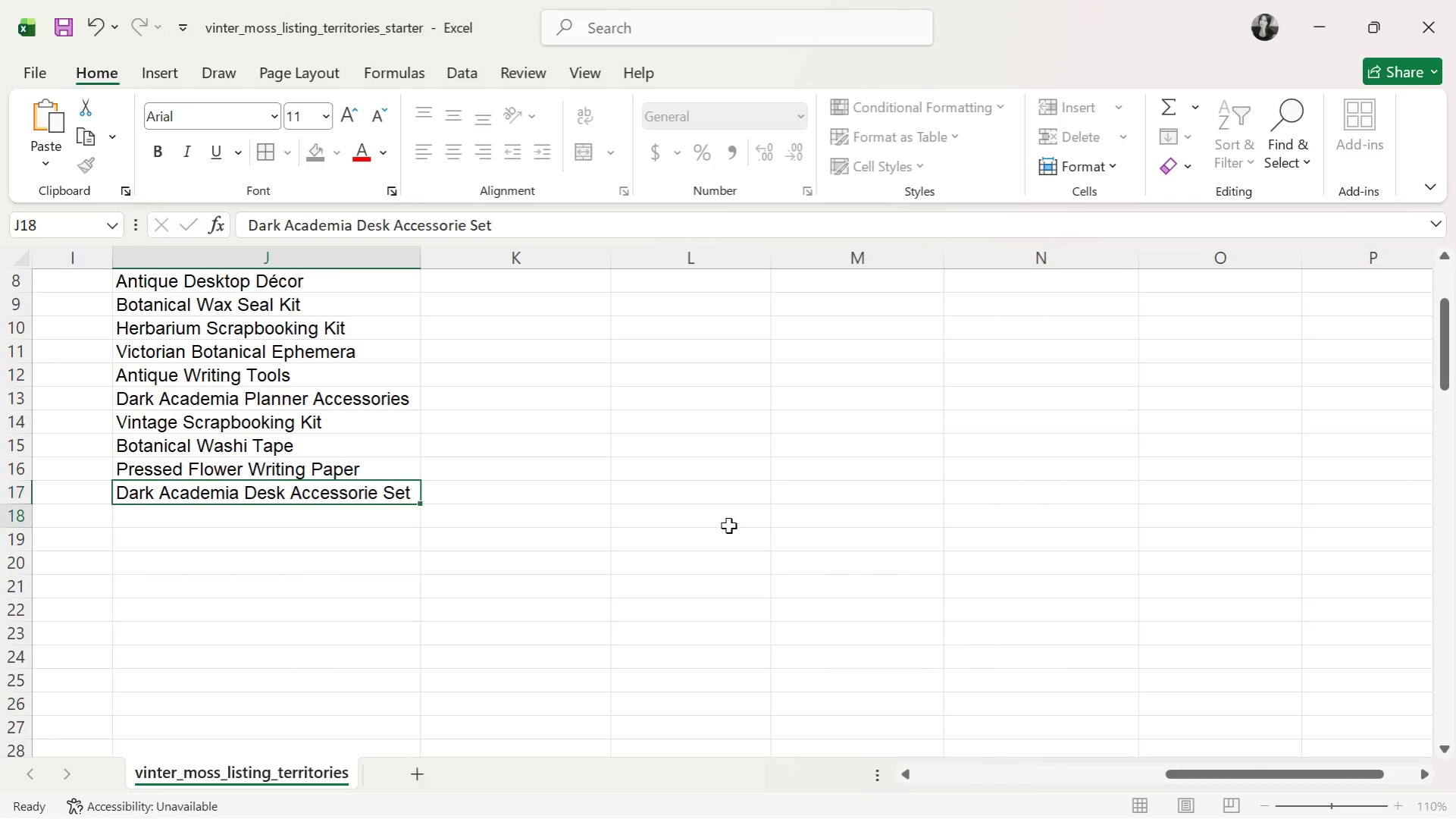 
key(Enter)
 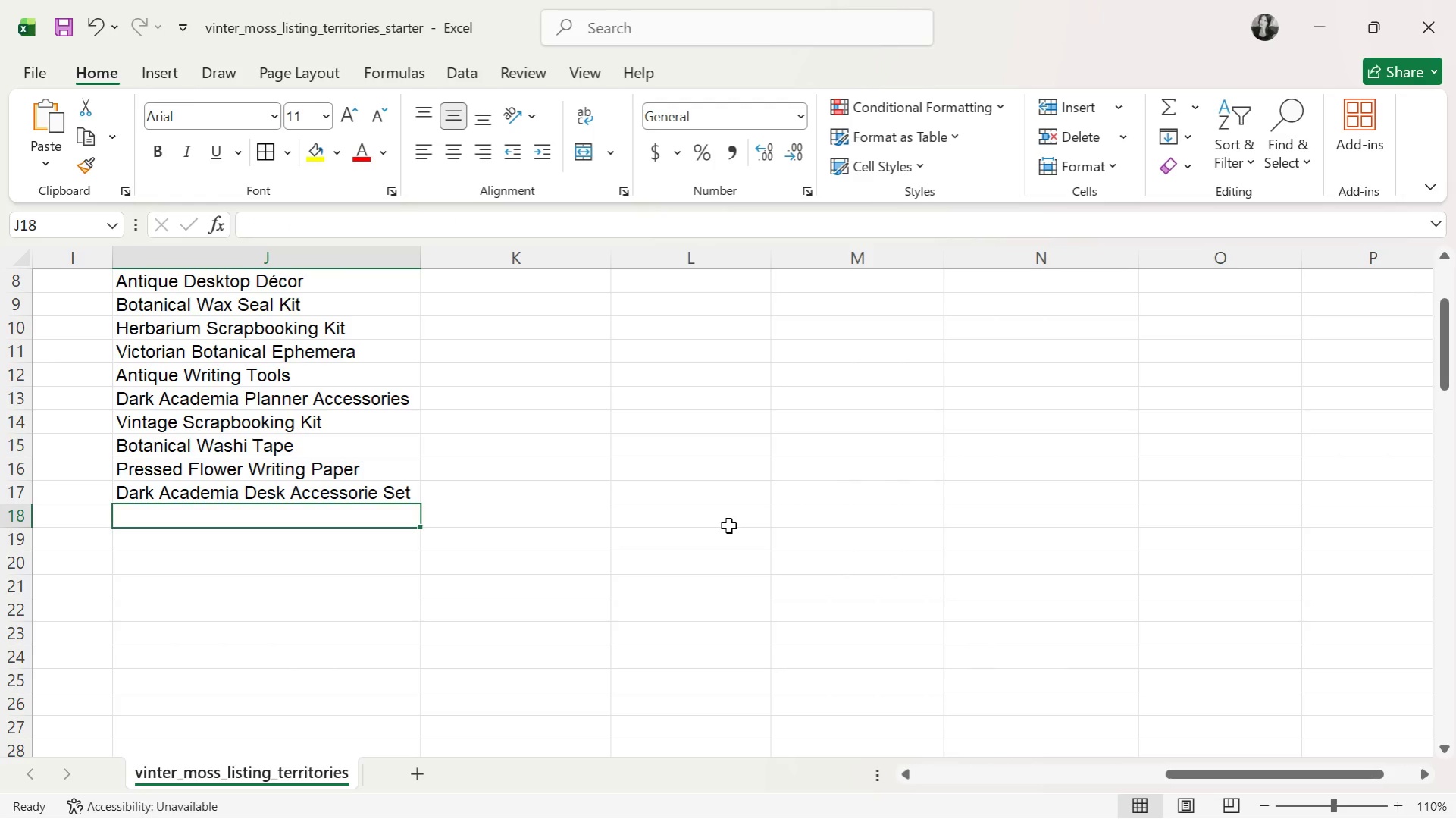 
key(ArrowUp)
 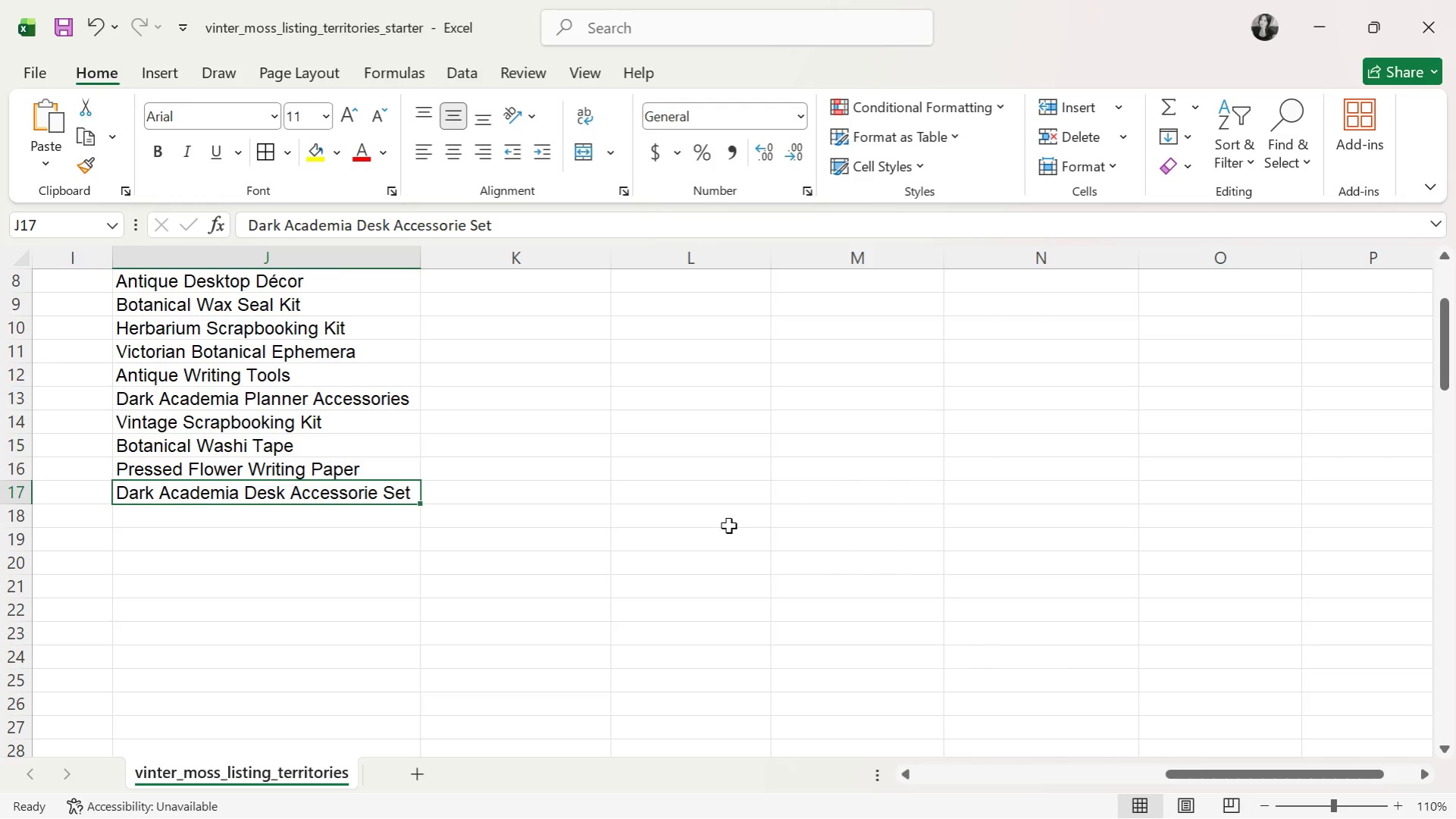 
wait(6.56)
 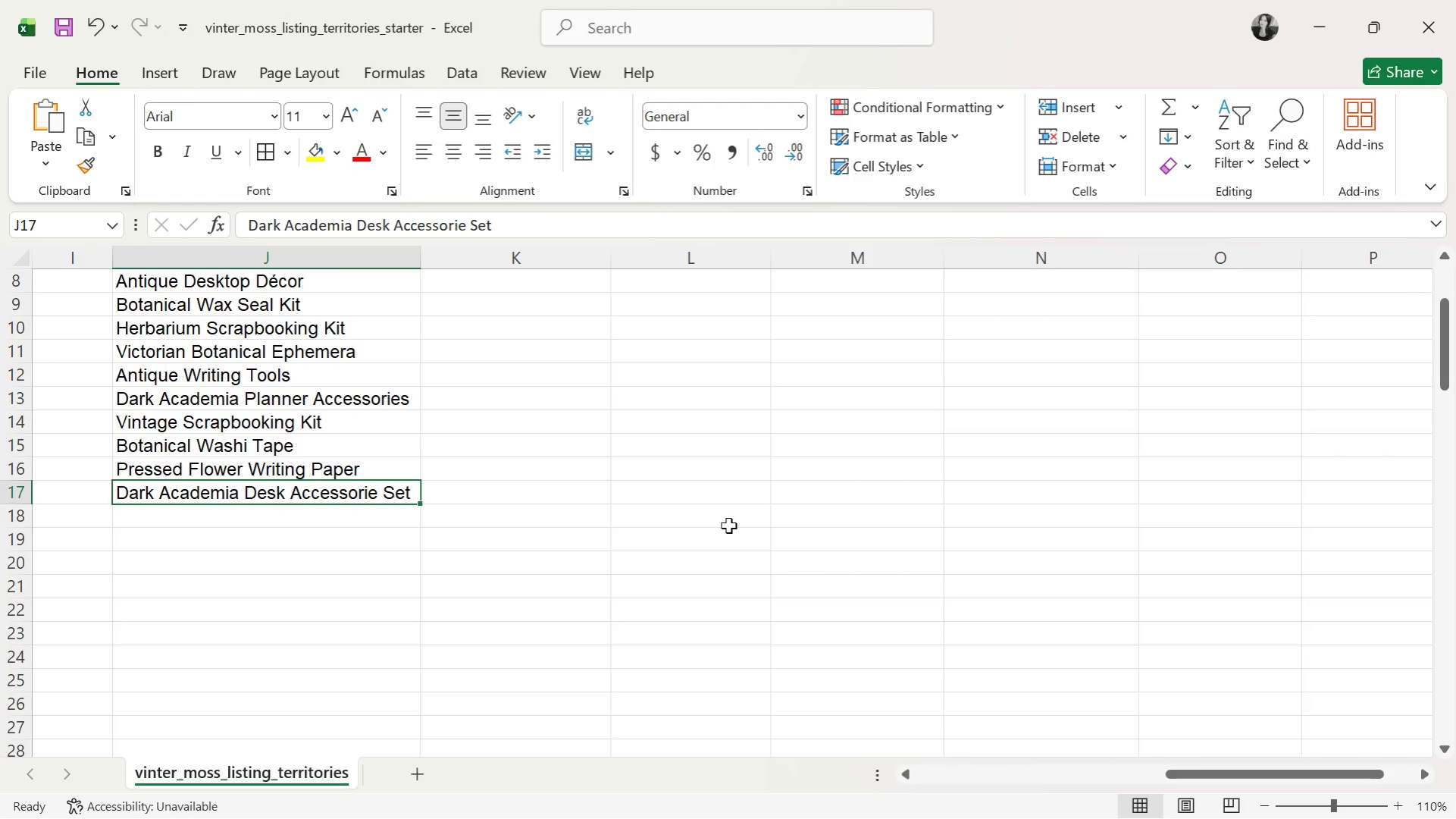 
double_click([379, 492])
 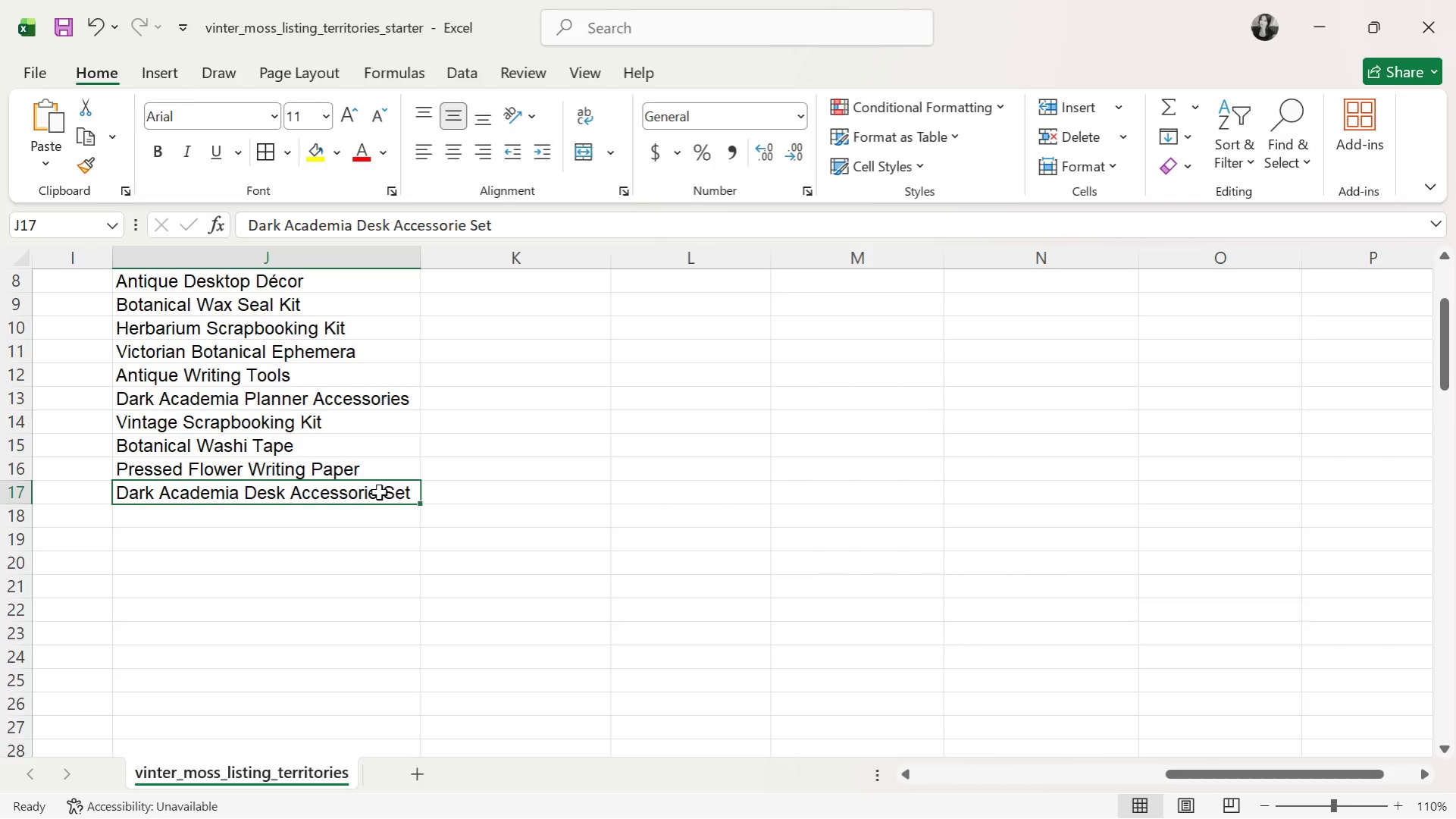 
triple_click([379, 492])
 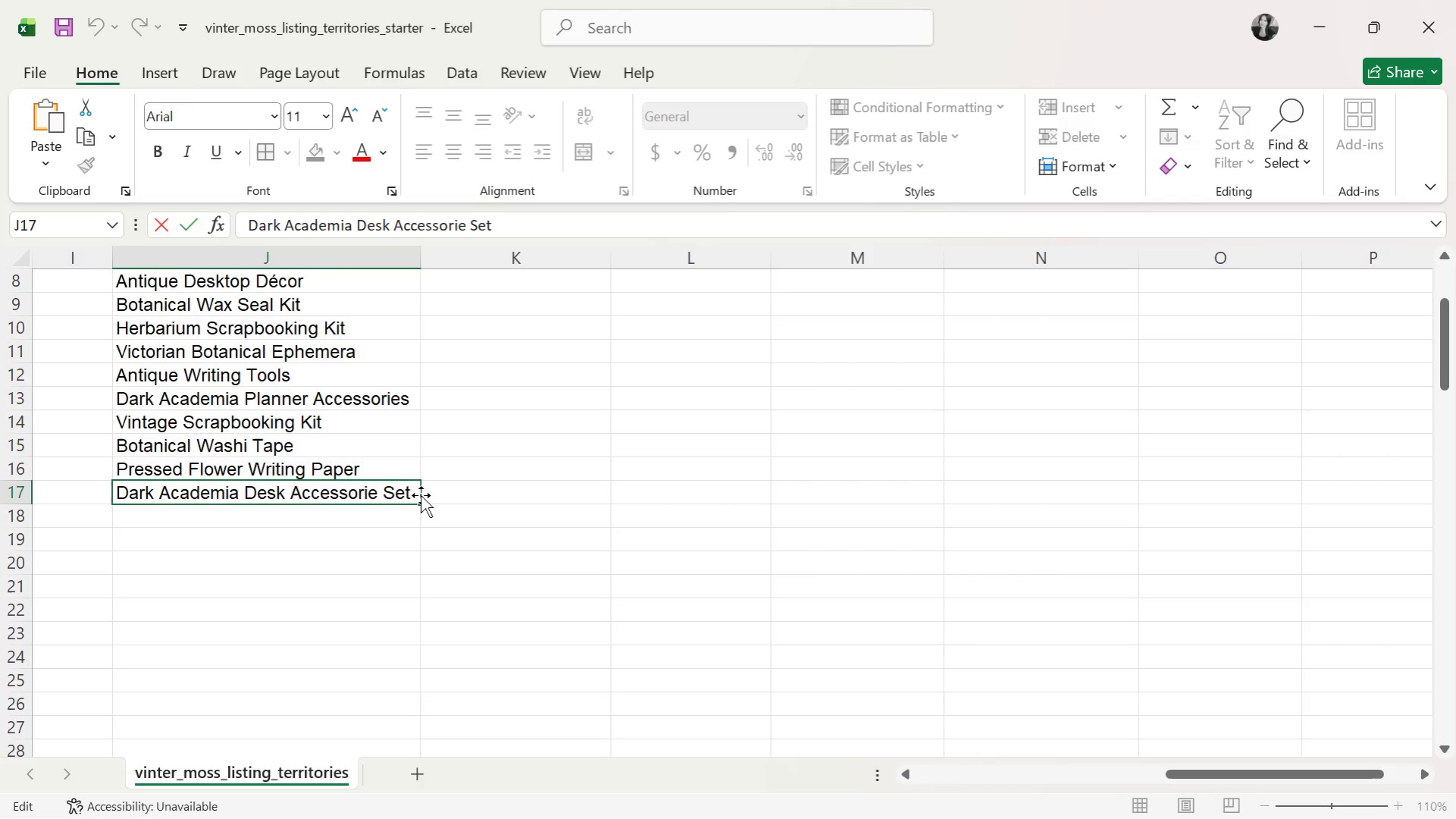 
key(S)
 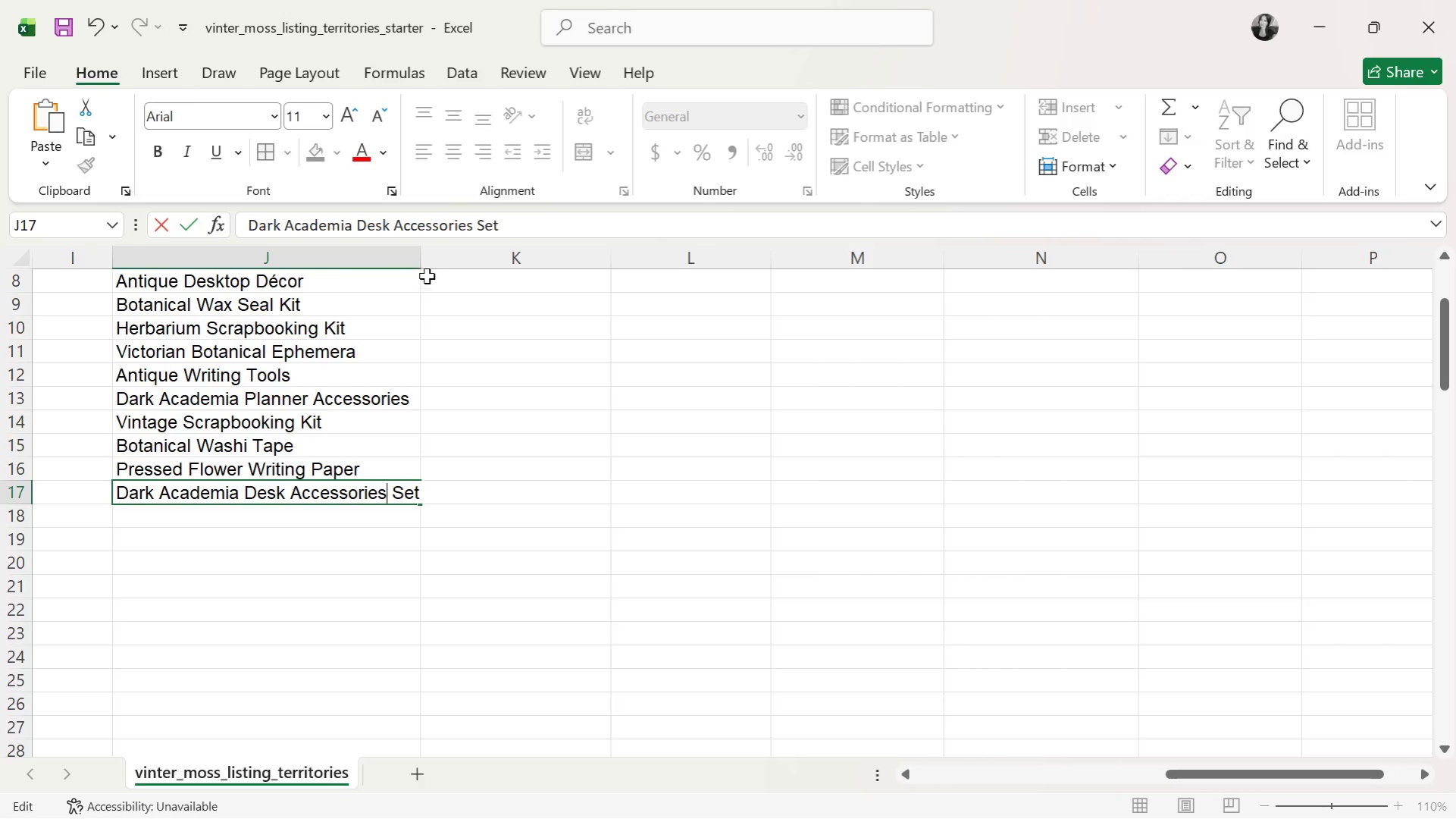 
left_click_drag(start_coordinate=[418, 263], to_coordinate=[425, 264])
 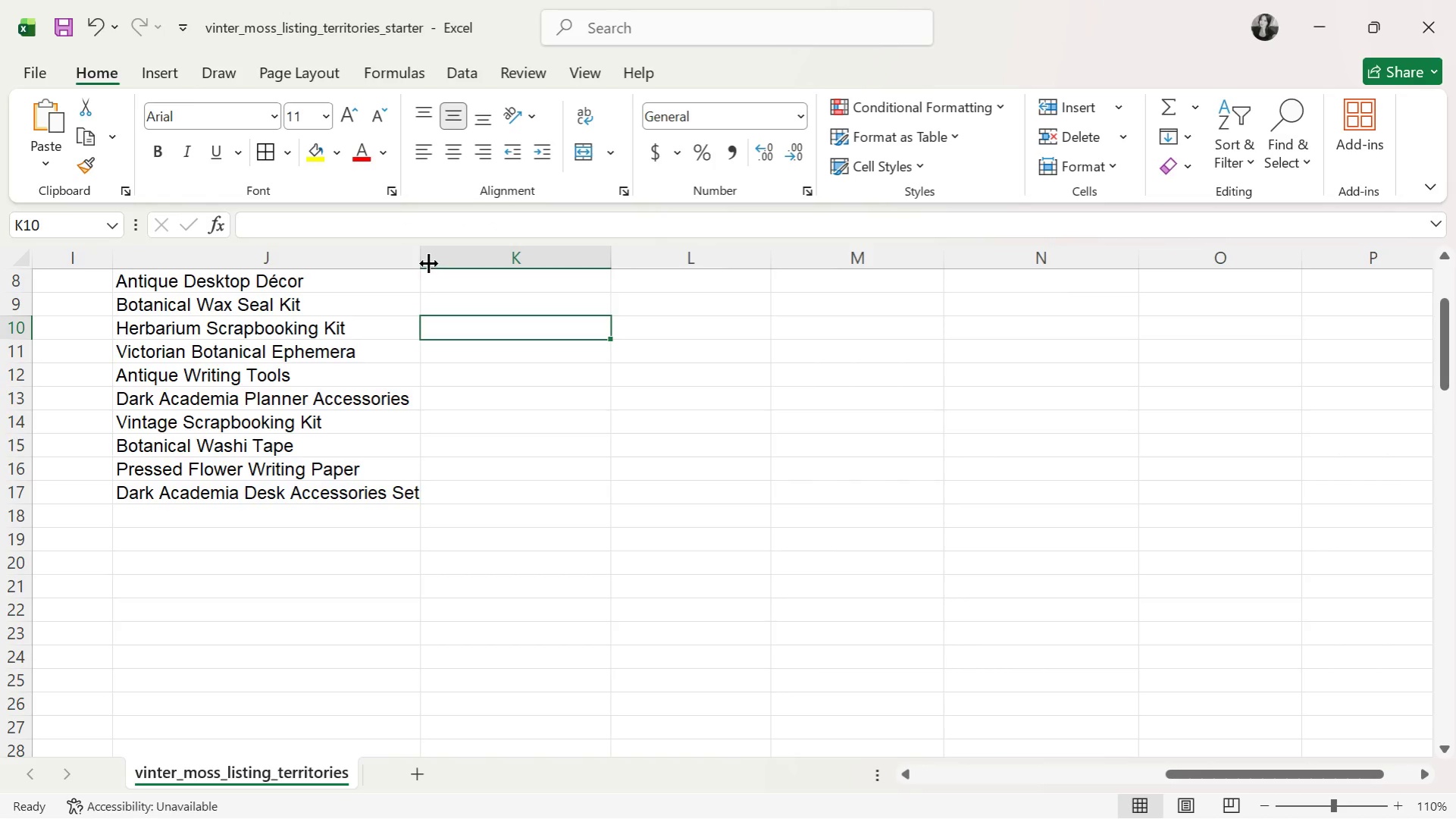 
left_click_drag(start_coordinate=[417, 253], to_coordinate=[423, 252])
 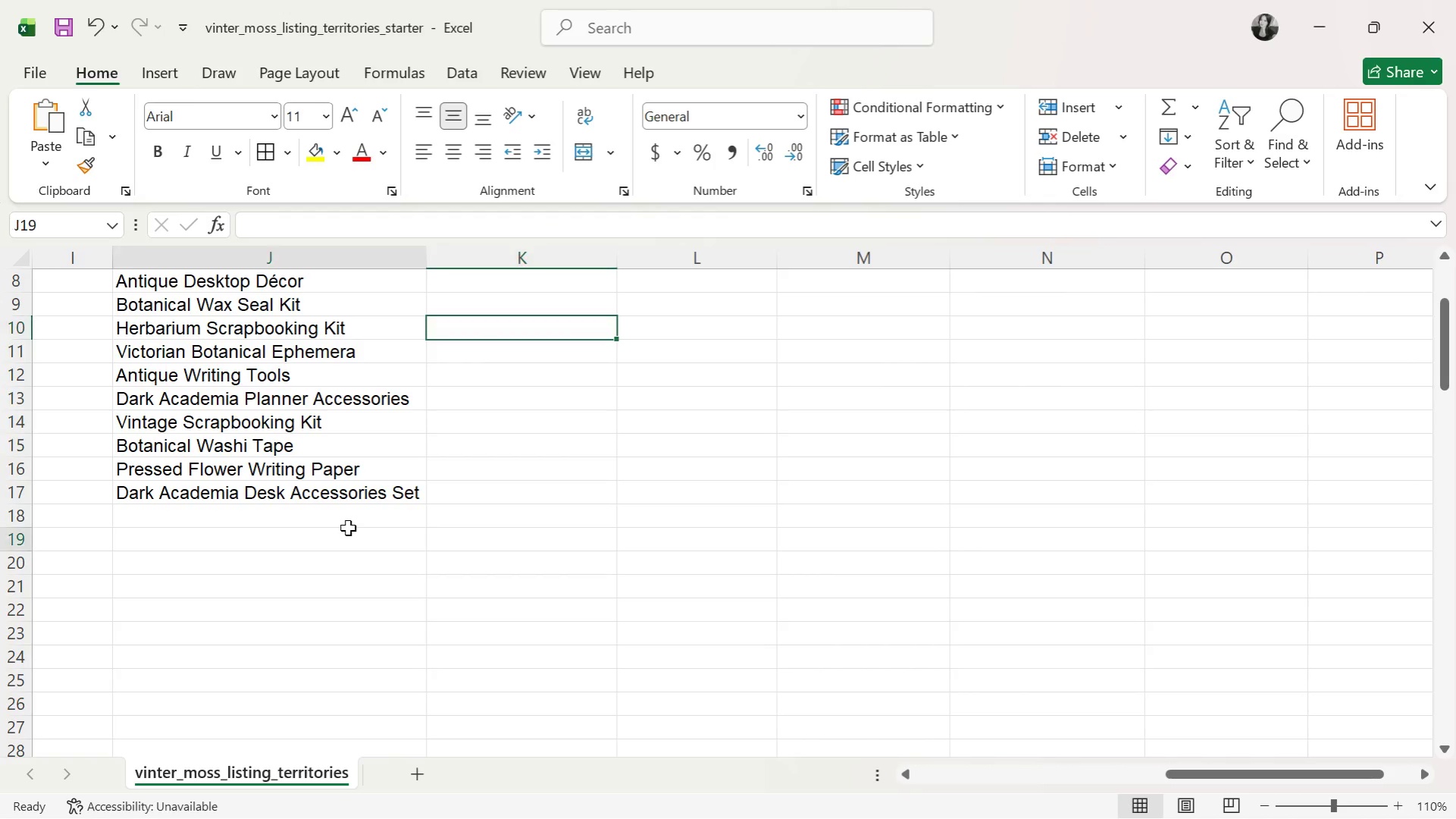 
double_click([346, 500])
 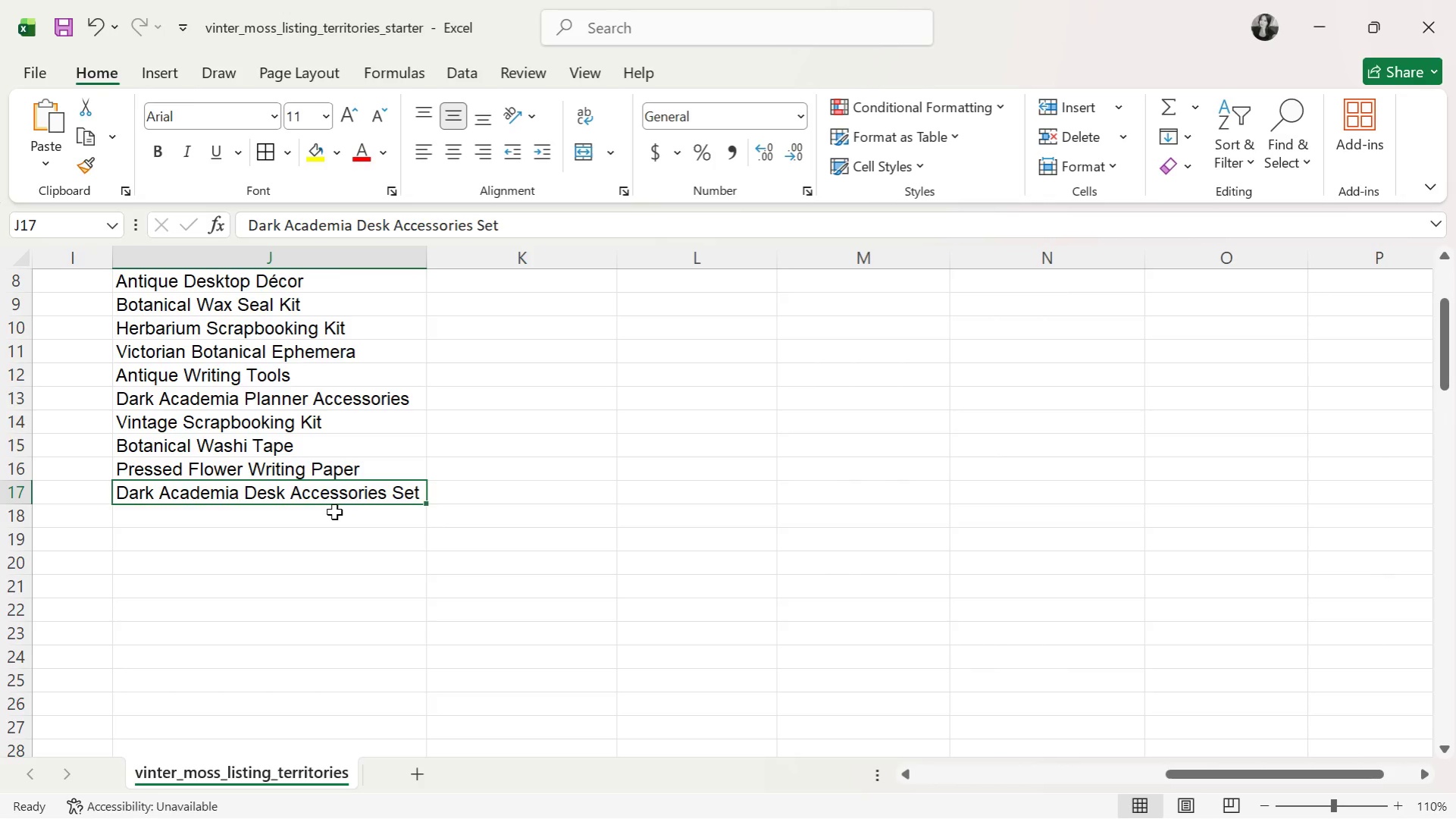 
wait(8.2)
 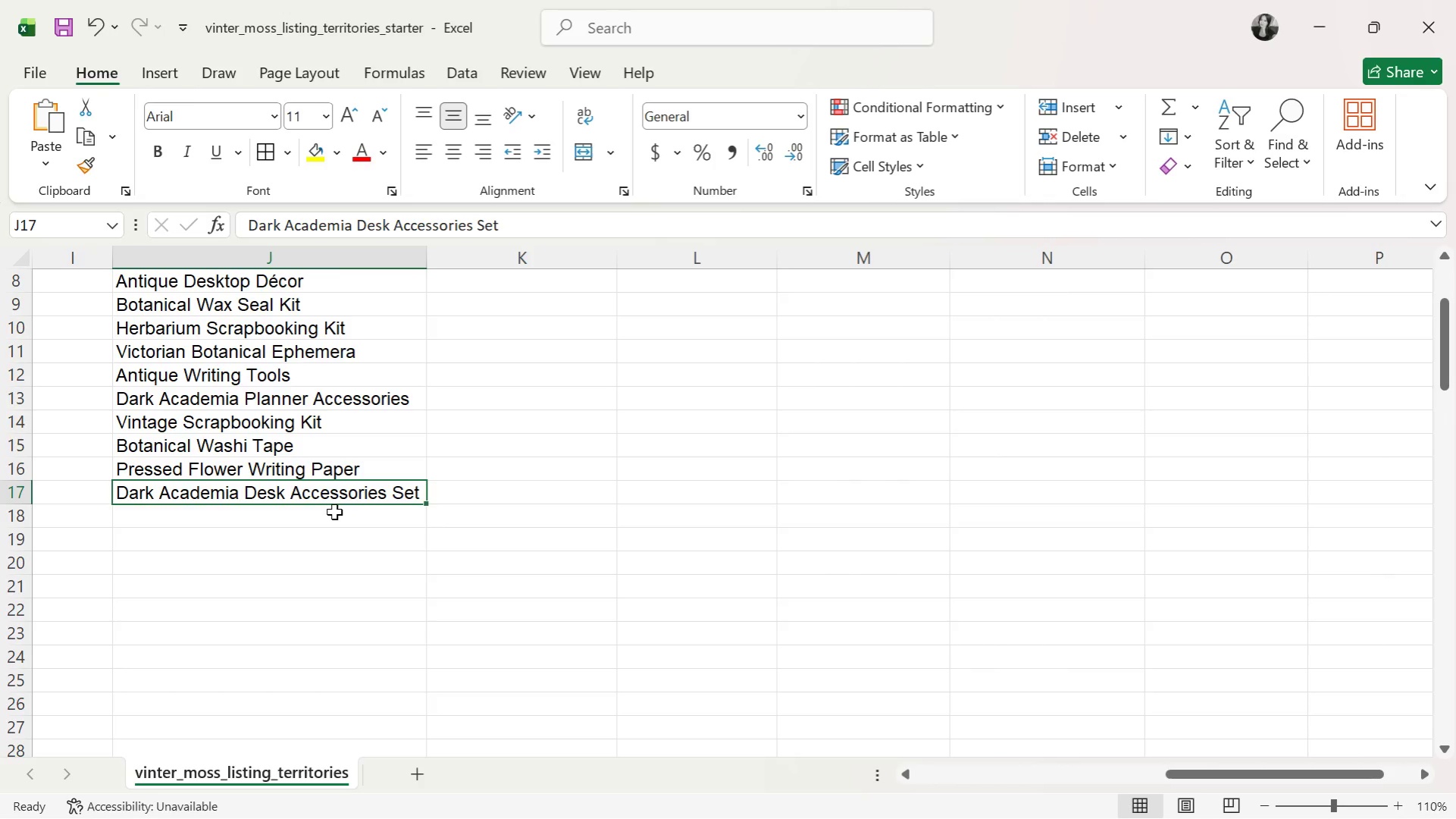 
type(Victorian Journal Kit)
 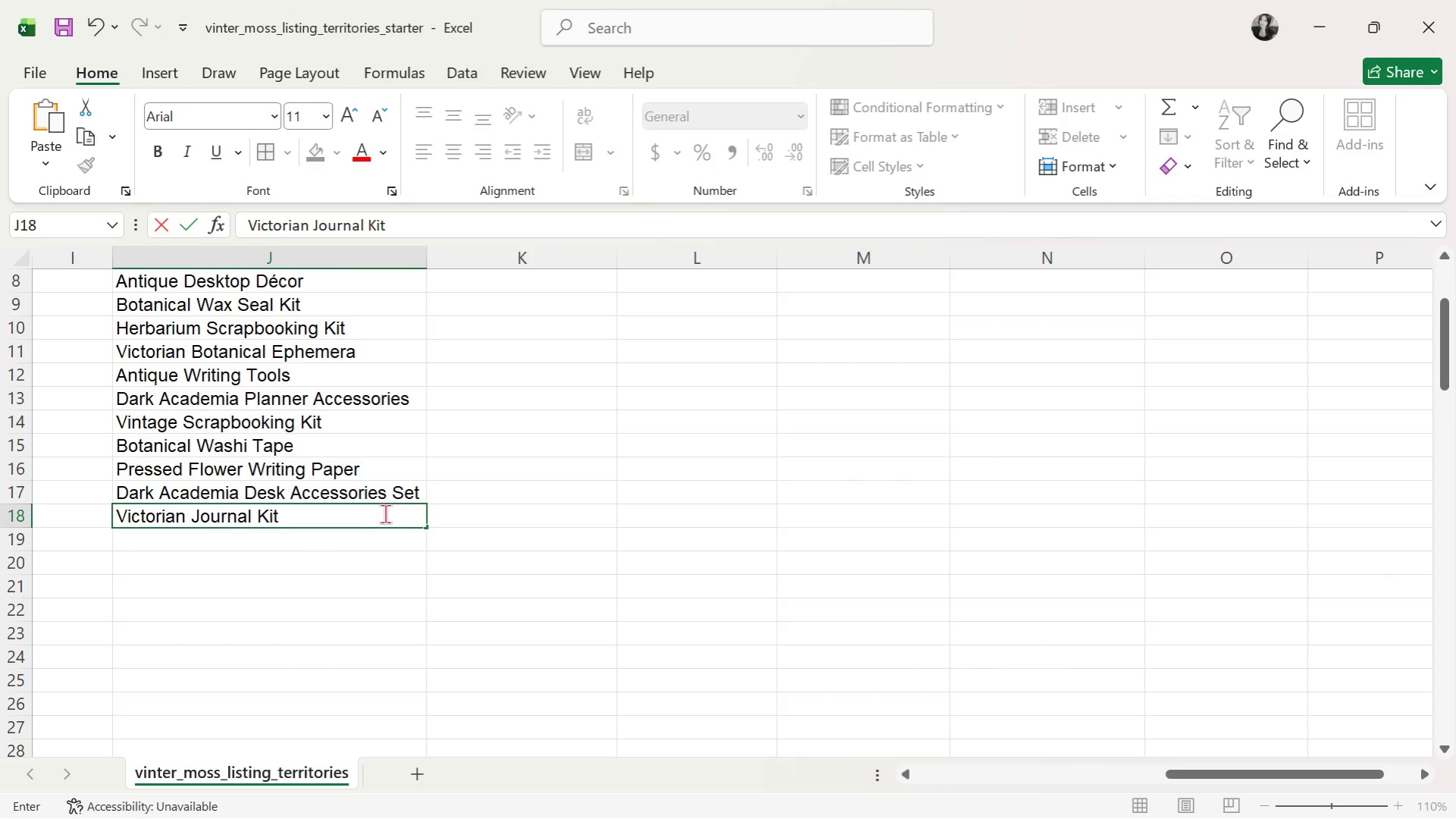 
wait(14.36)
 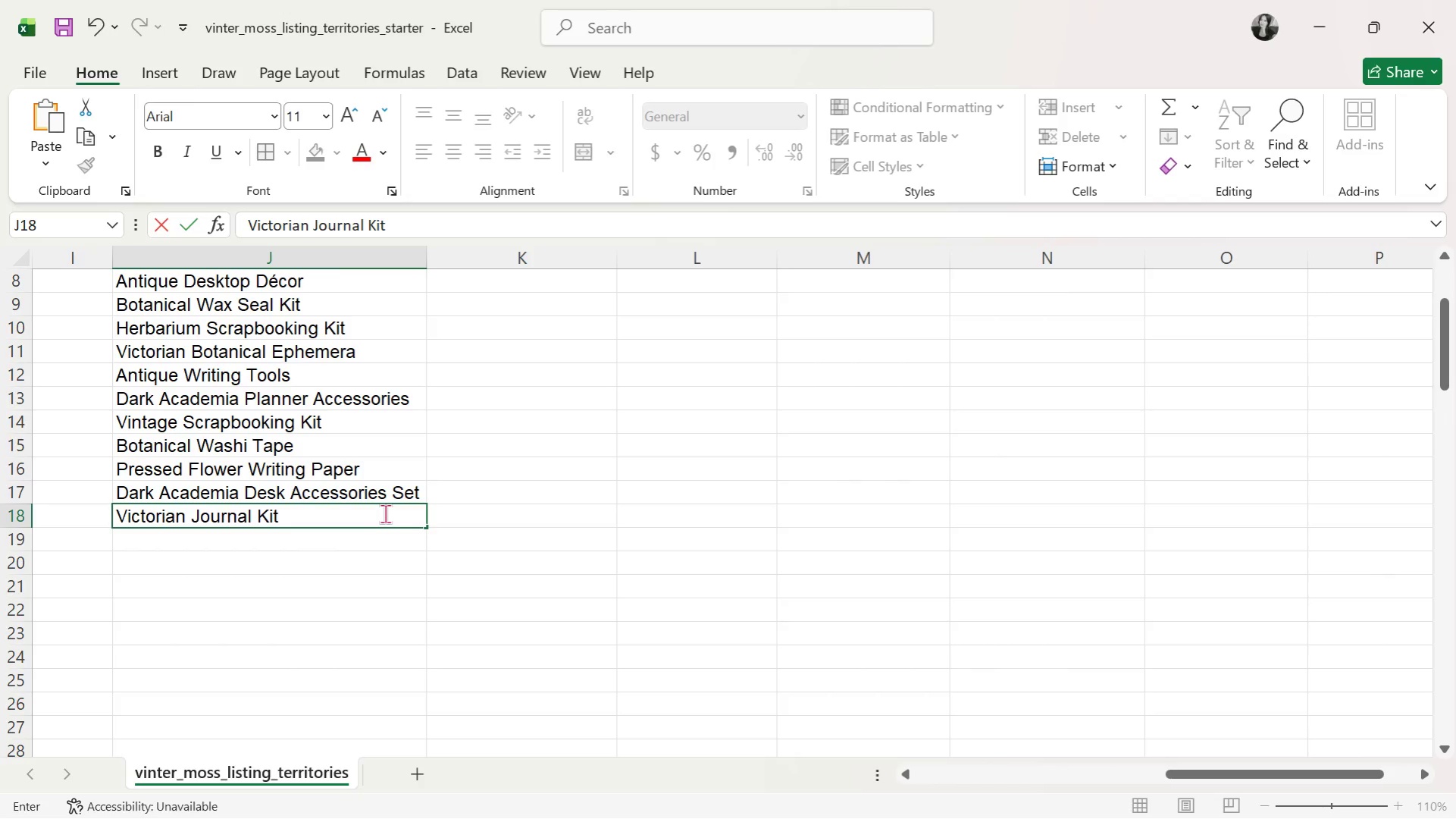 
hold_key(key=Enter, duration=0.31)
 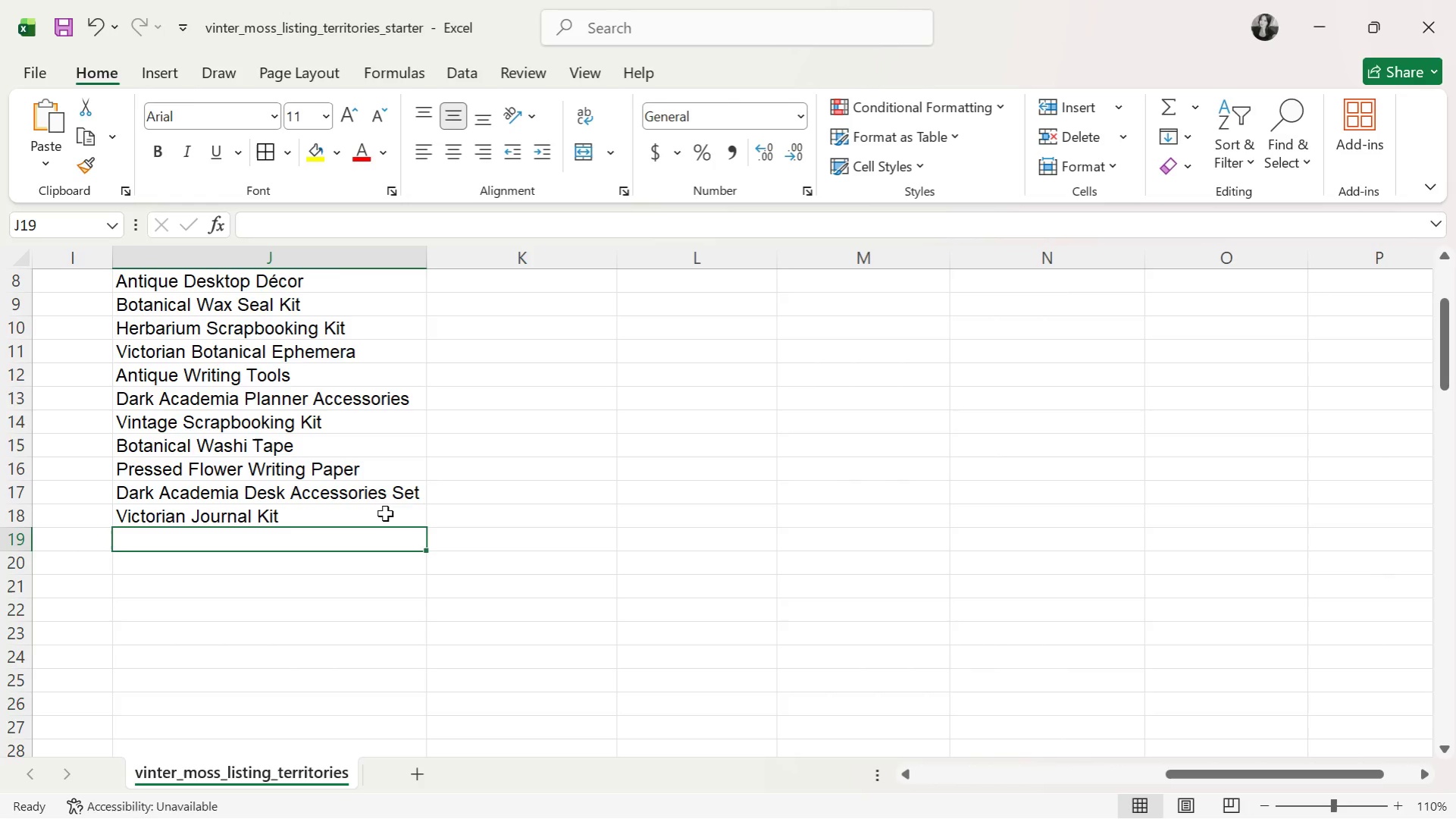 
wait(25.98)
 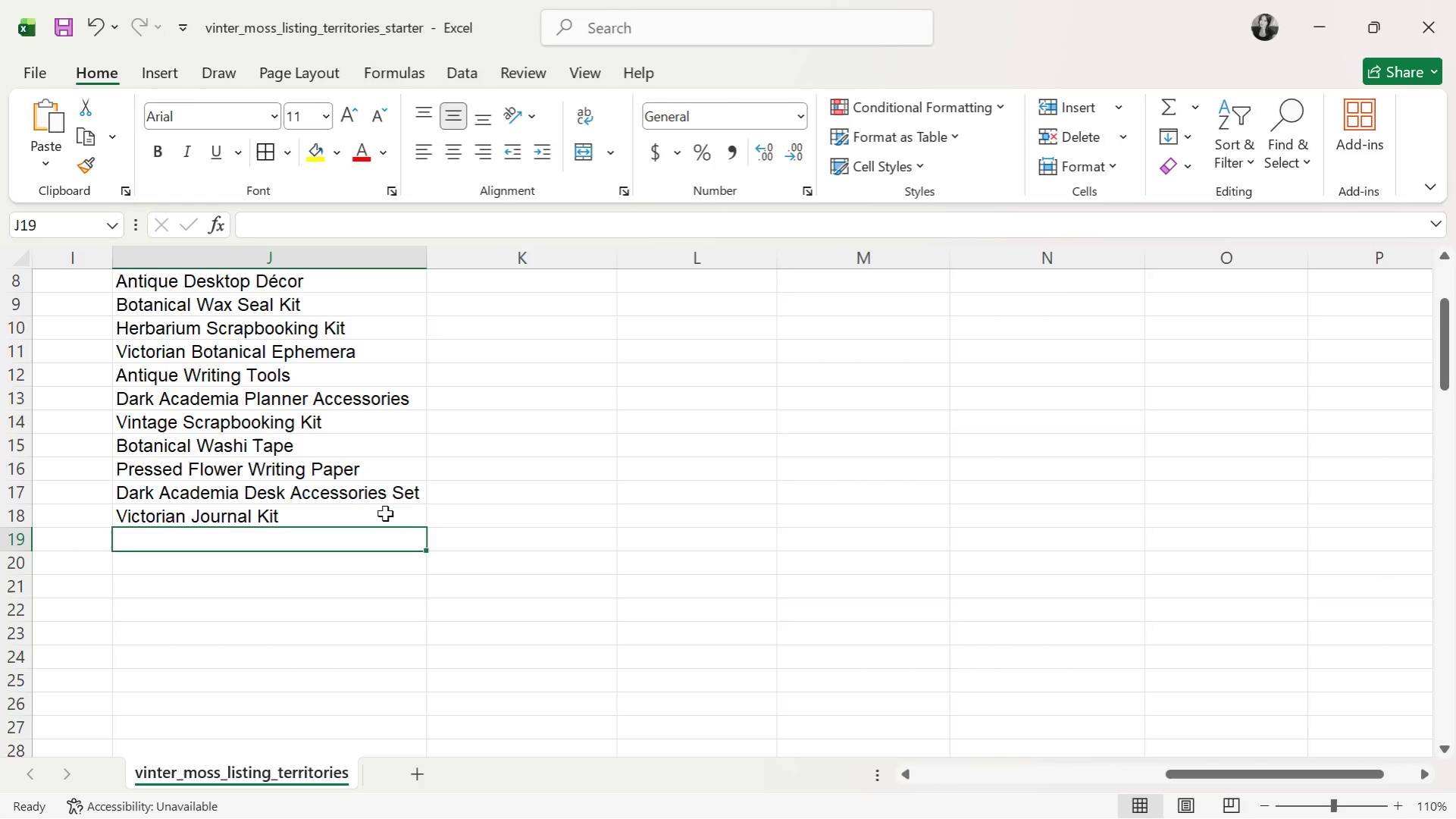 
scroll: coordinate [252, 522], scroll_direction: down, amount: 1.0
 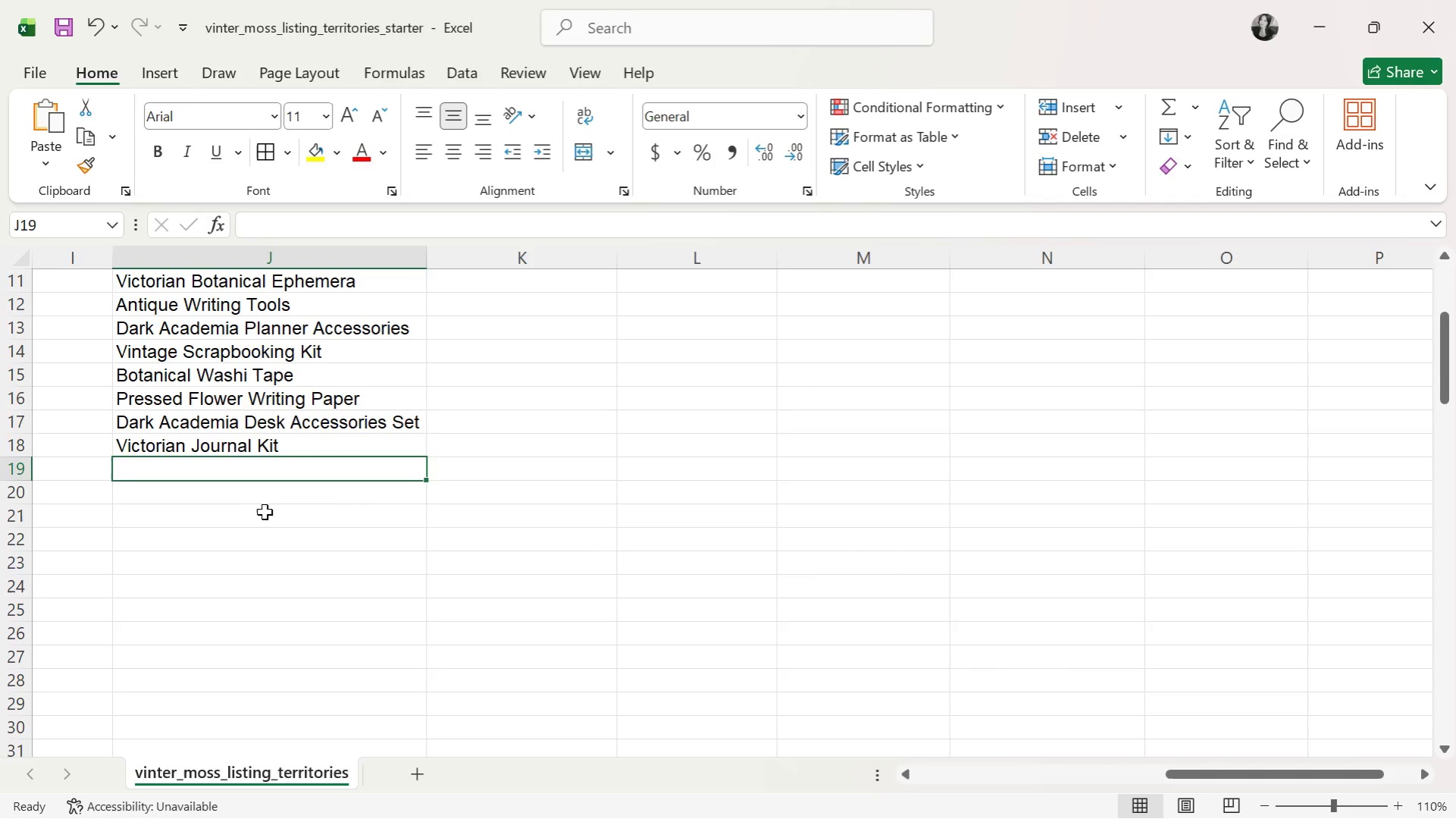 
wait(10.22)
 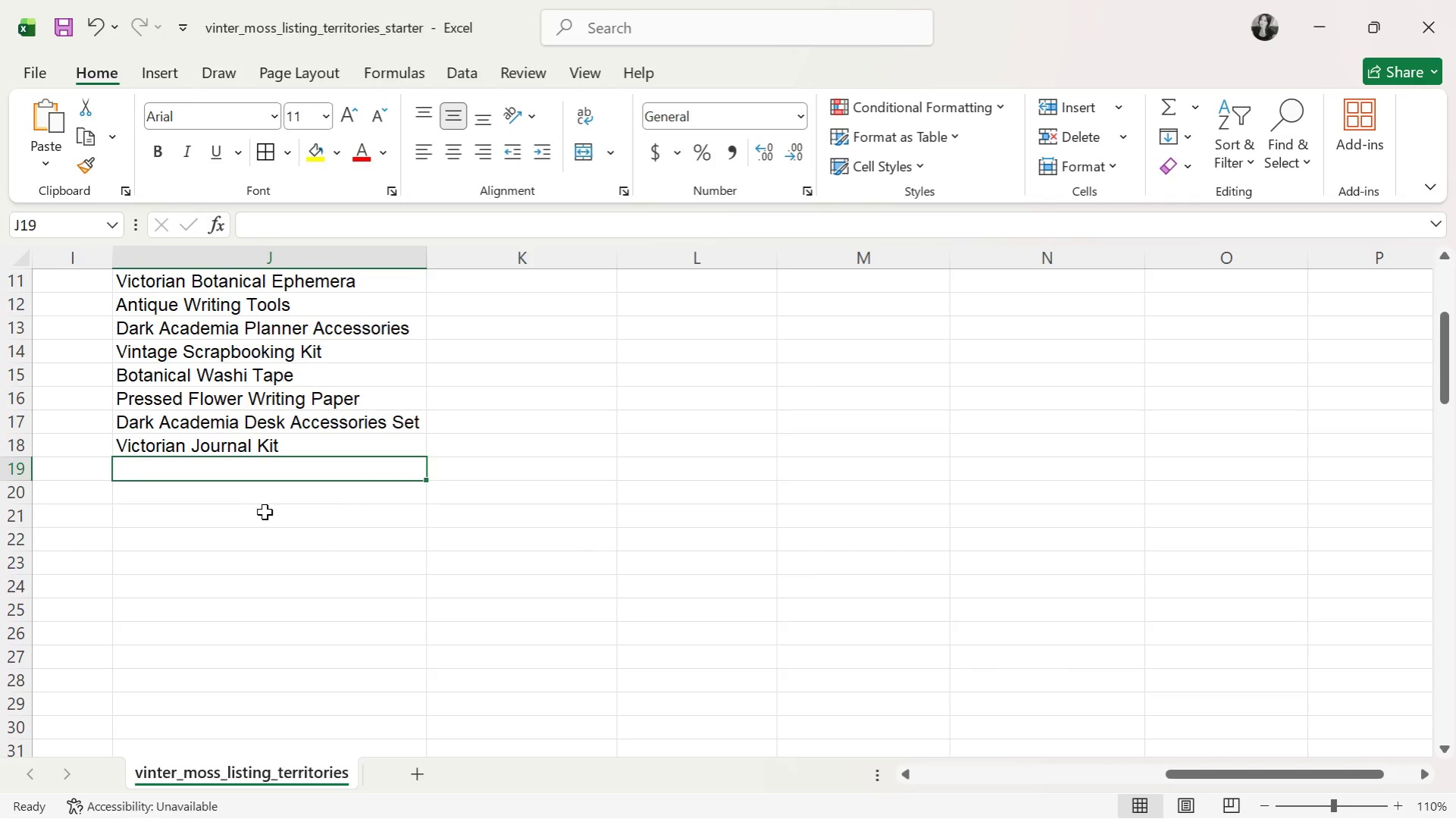 
key(Alt+Tab)